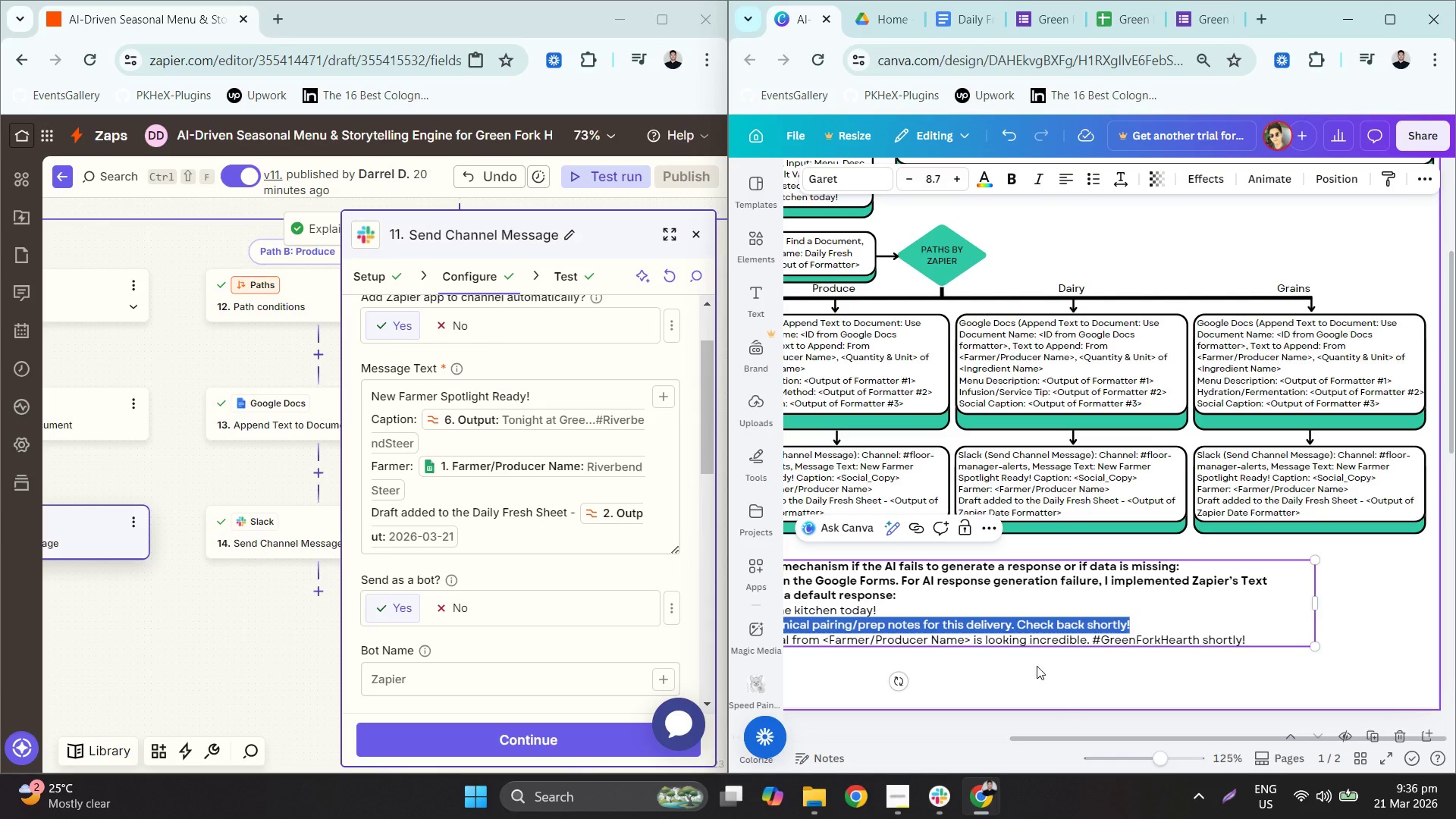 
key(Control+B)
 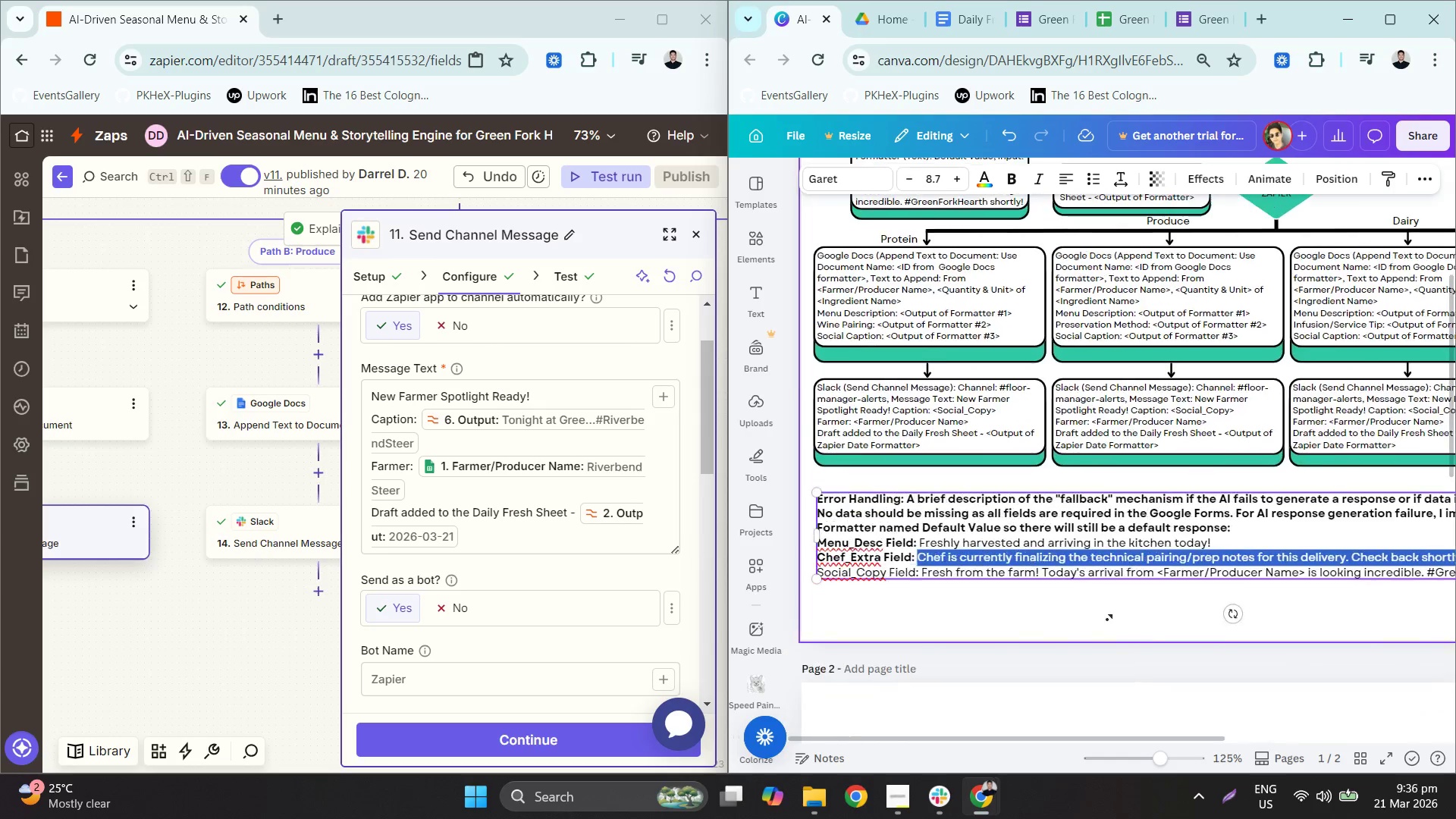 
left_click([891, 574])
 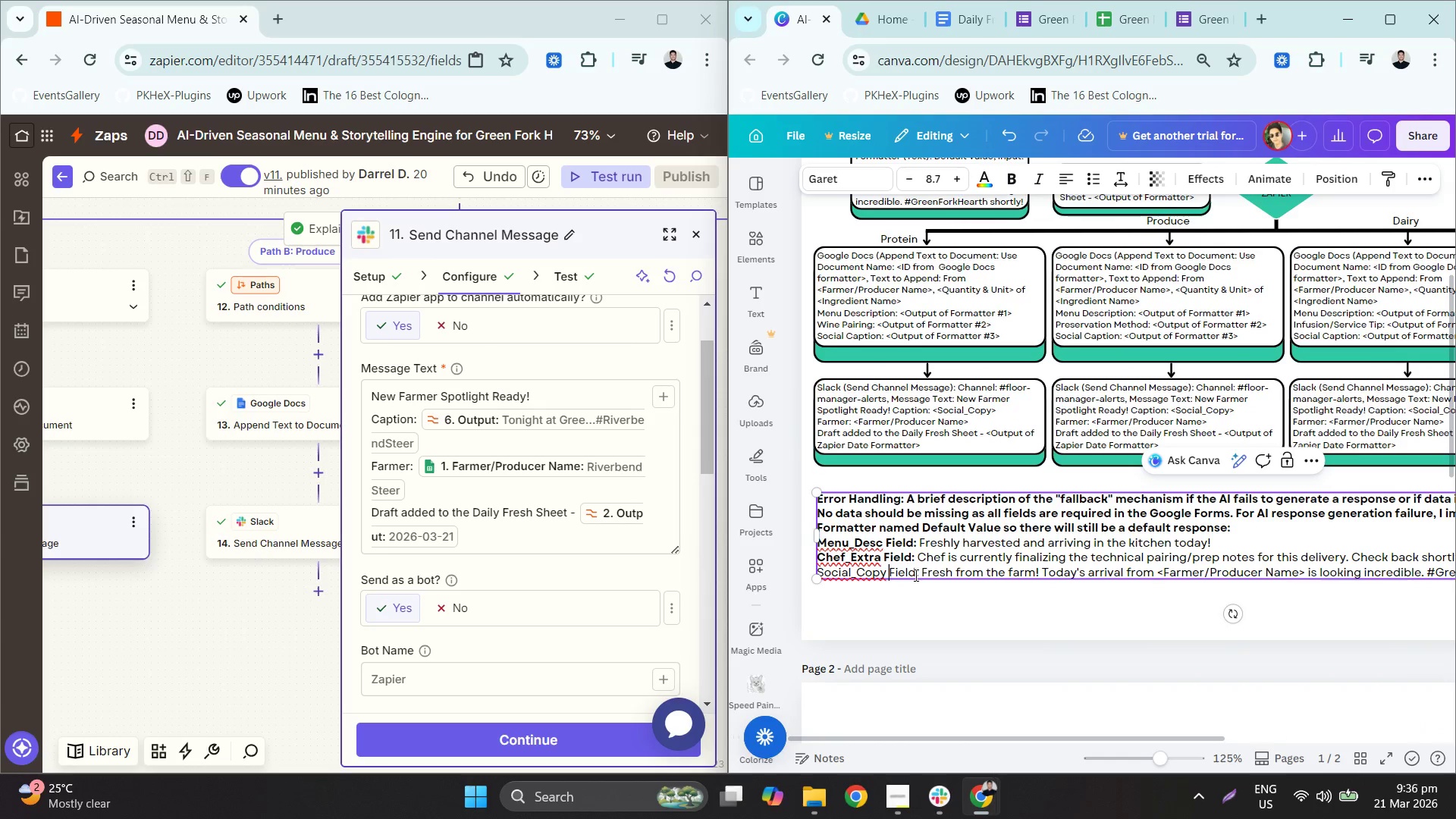 
left_click_drag(start_coordinate=[915, 575], to_coordinate=[817, 577])
 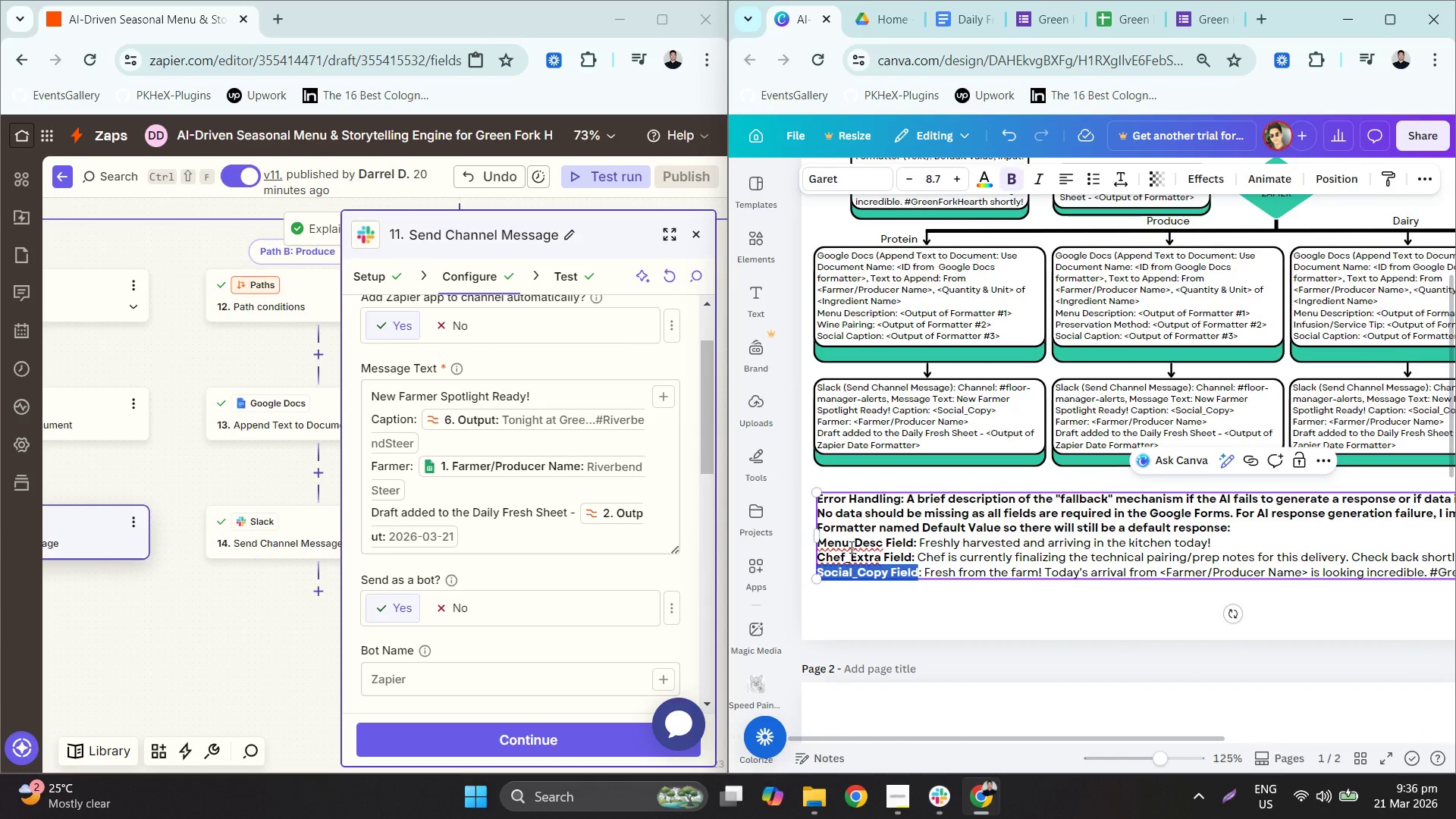 
hold_key(key=ControlLeft, duration=0.66)
 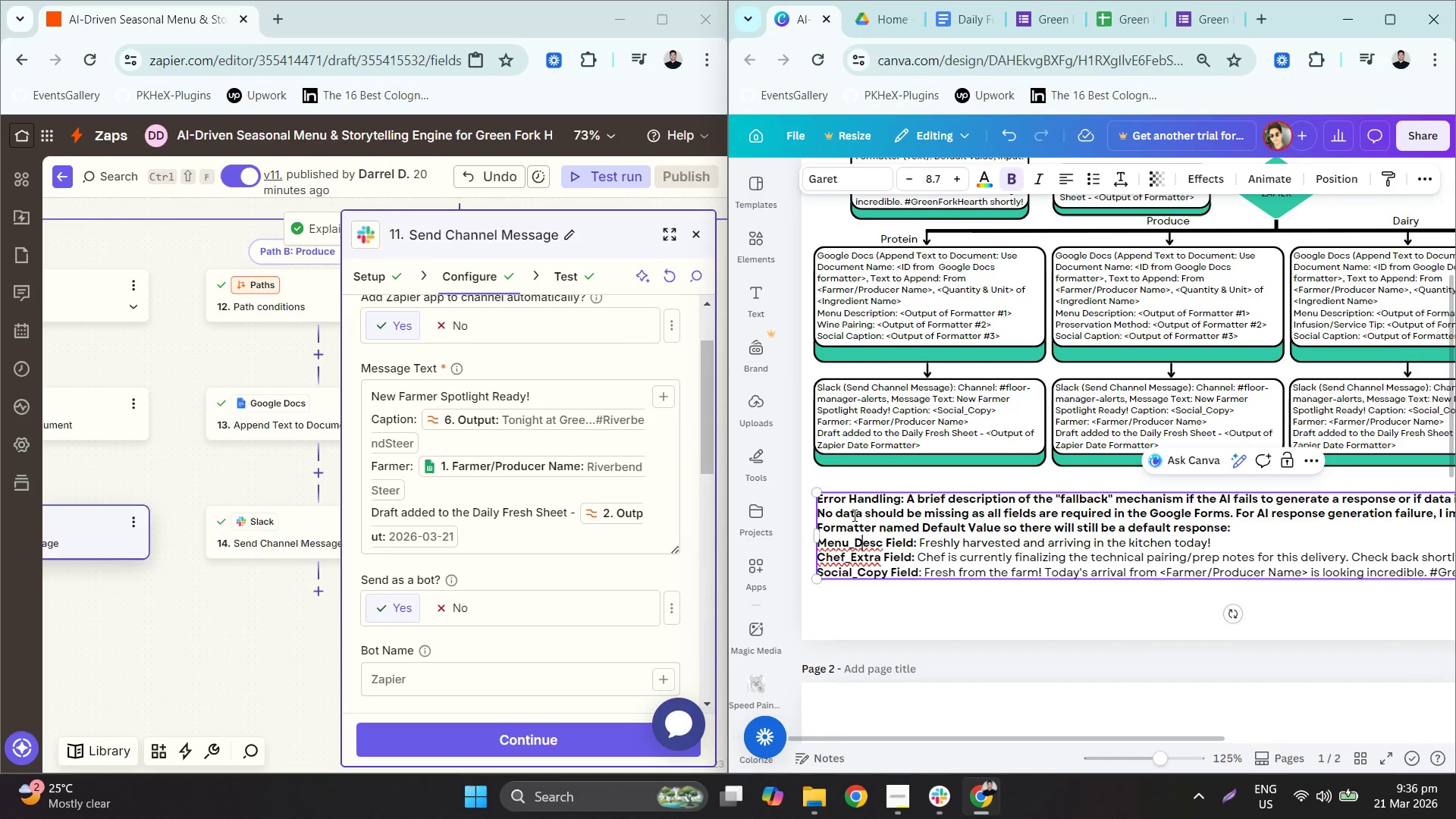 
key(B)
 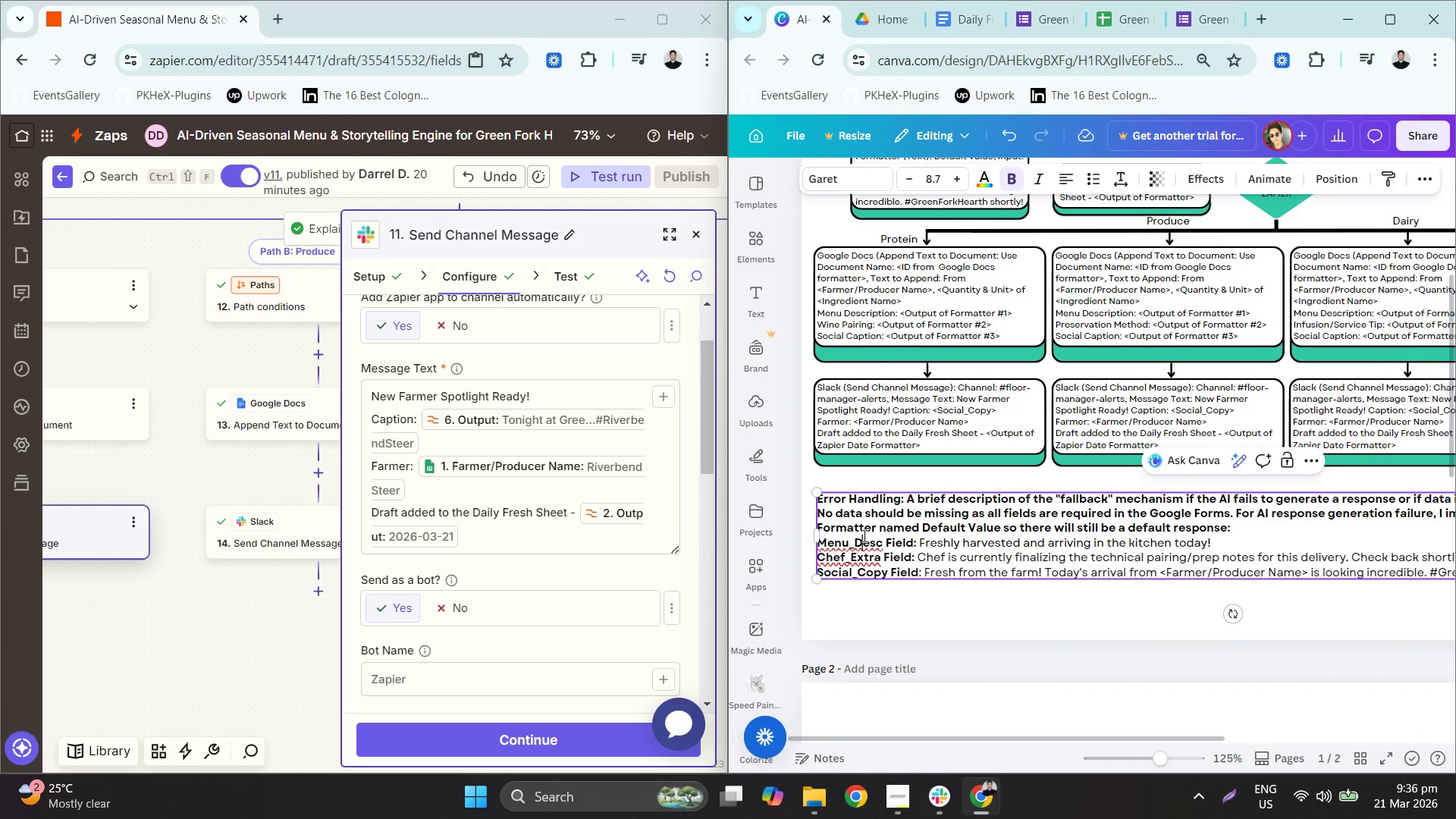 
double_click([852, 514])
 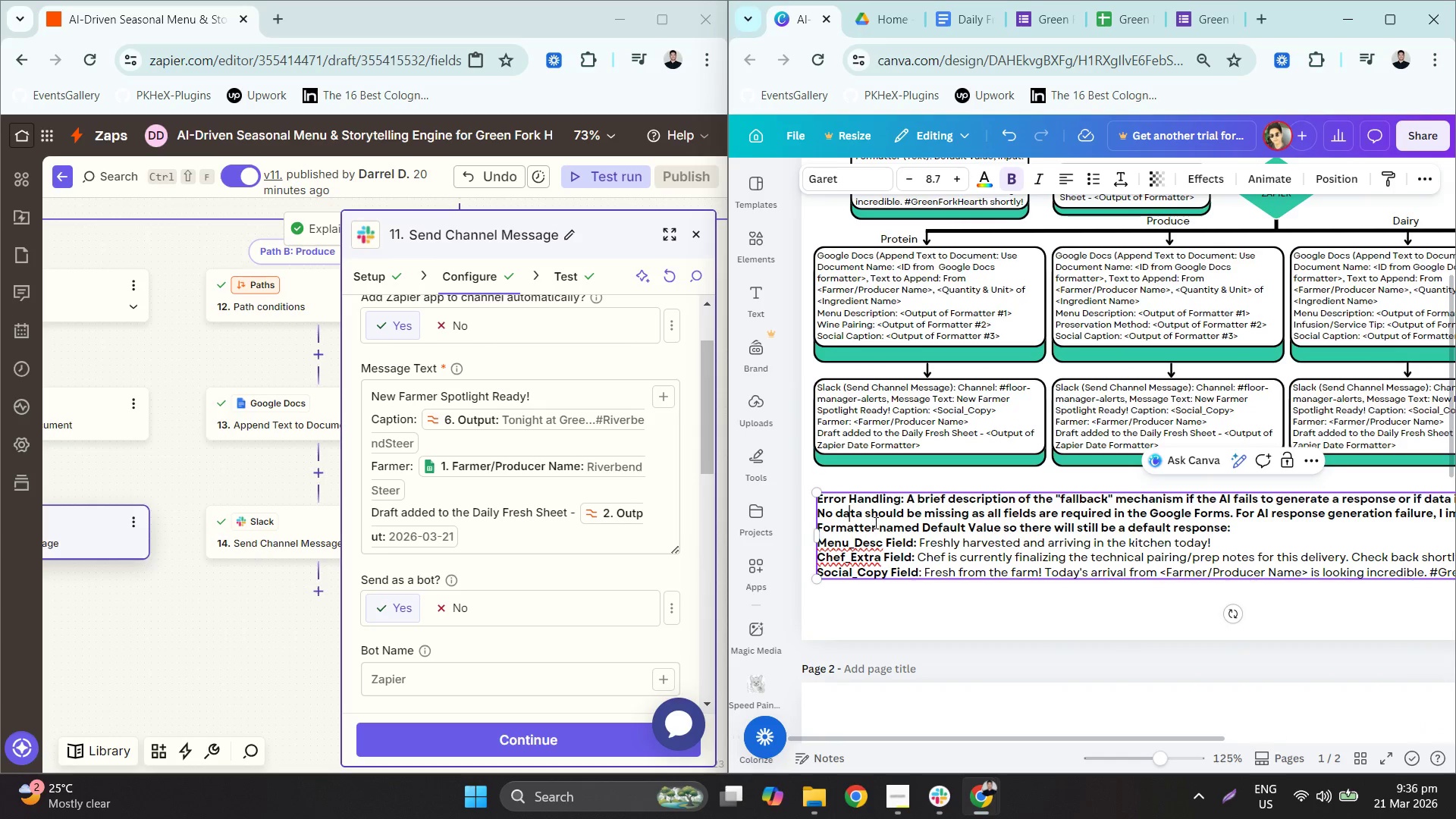 
left_click([887, 527])
 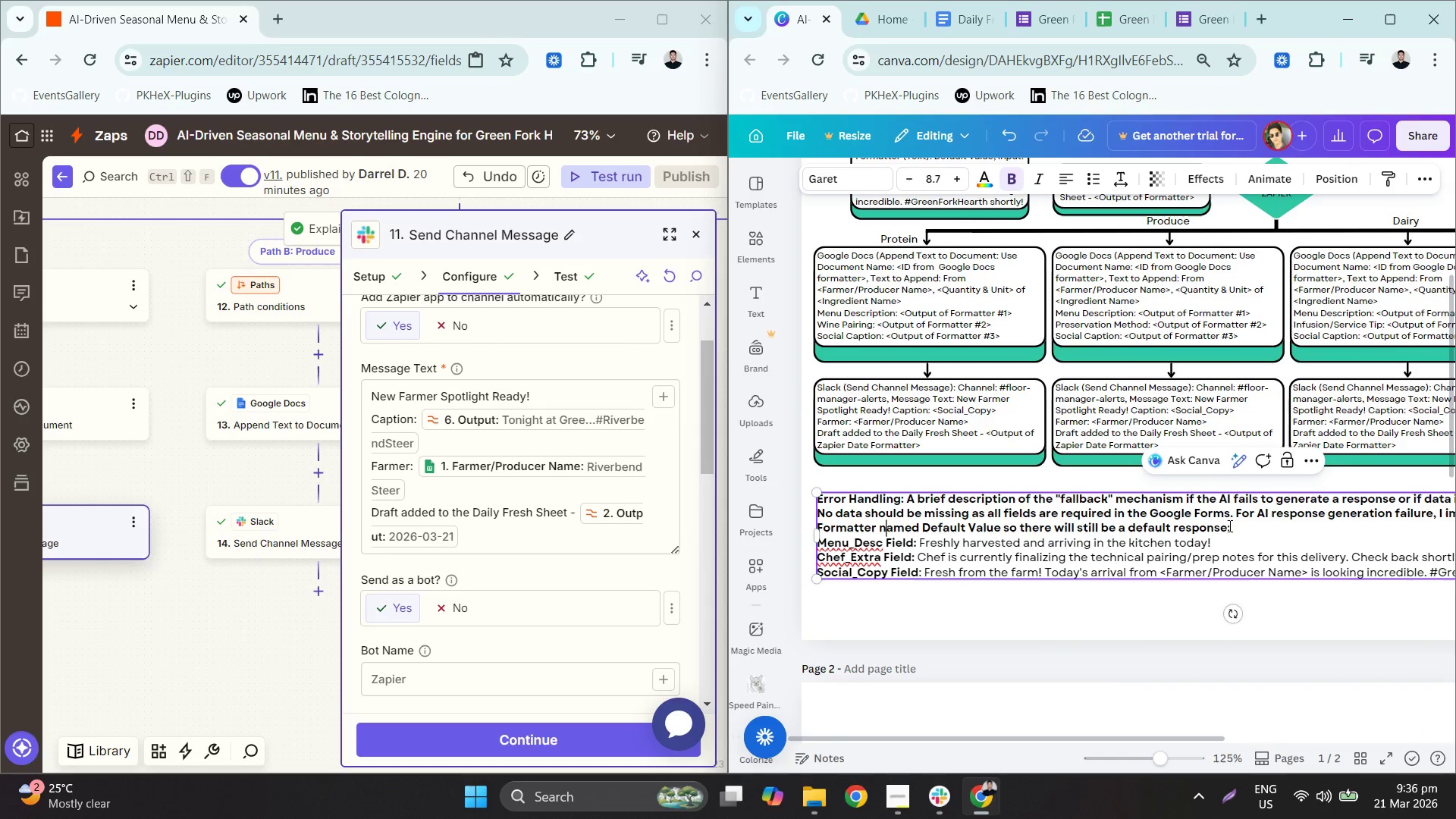 
left_click_drag(start_coordinate=[1255, 525], to_coordinate=[813, 507])
 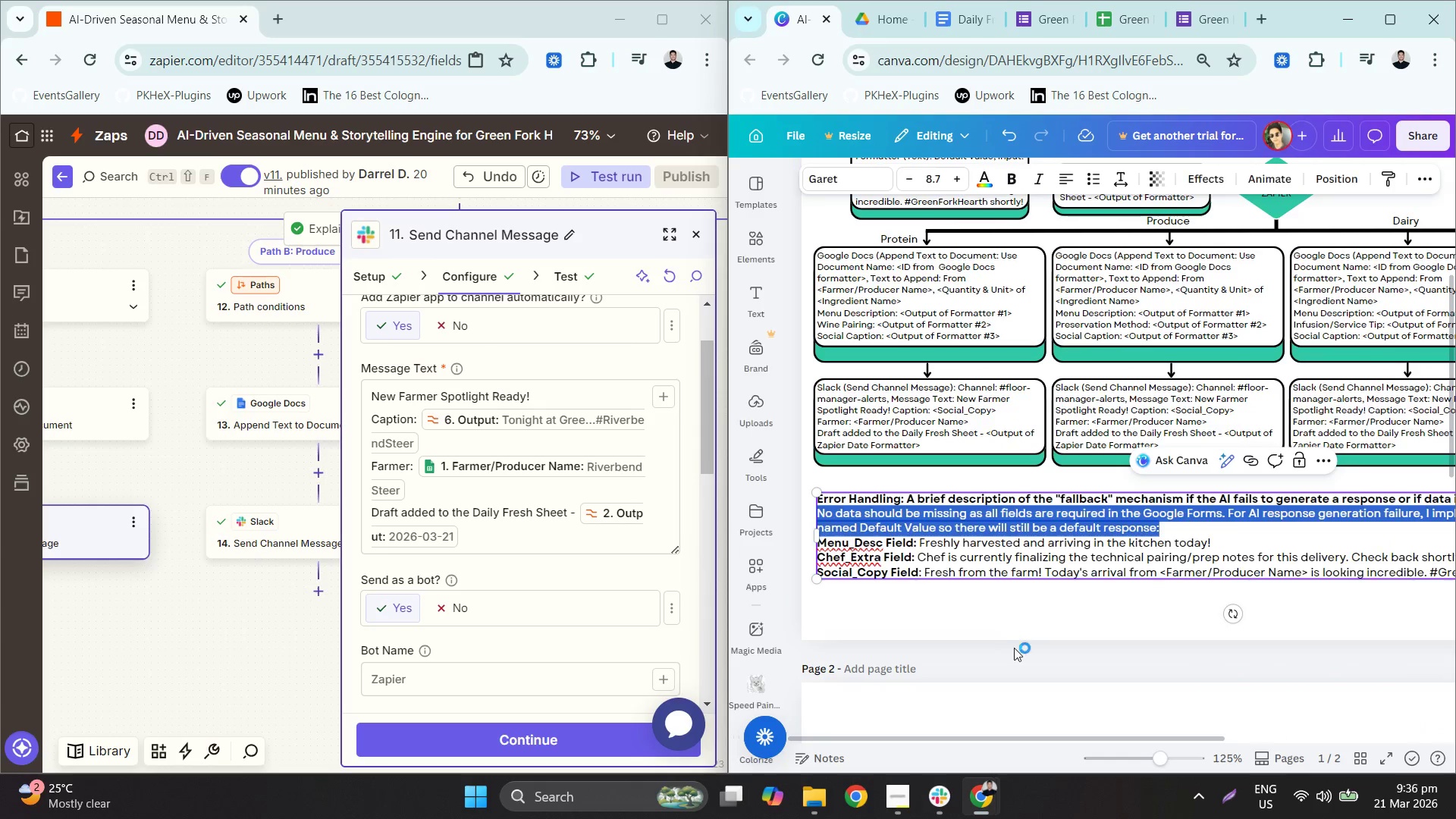 
key(Control+ControlLeft)
 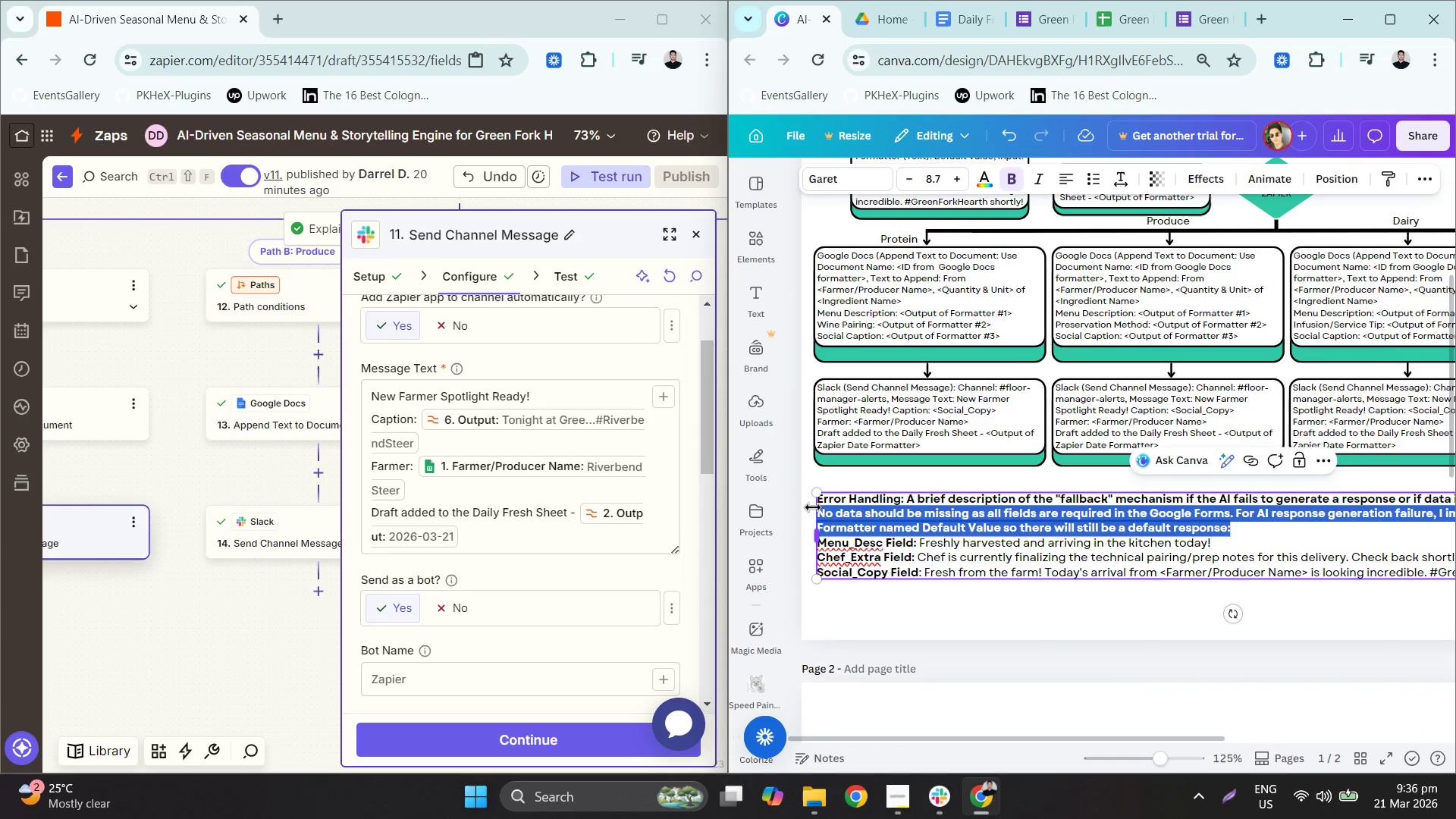 
key(Control+B)
 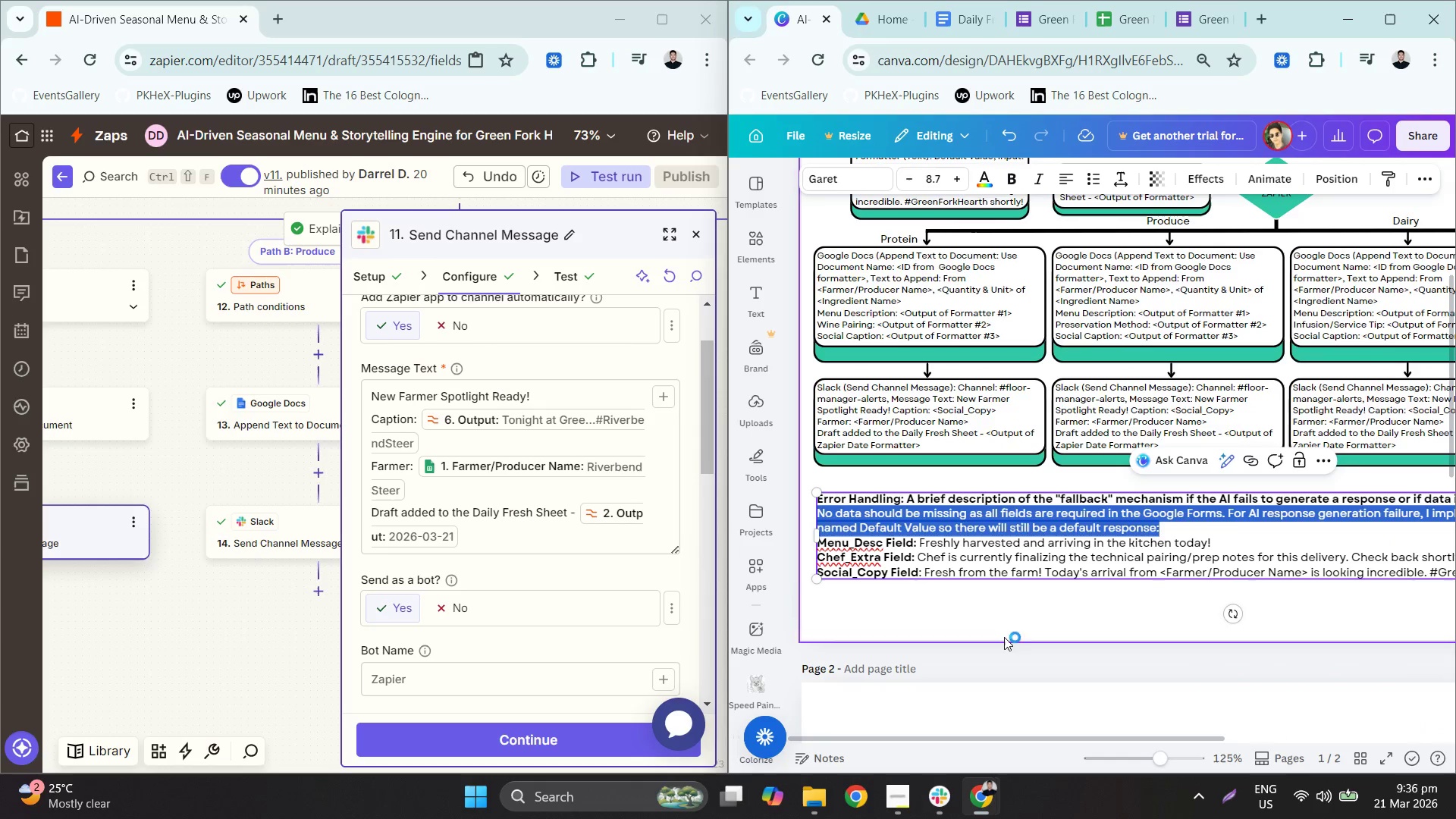 
left_click([1015, 649])
 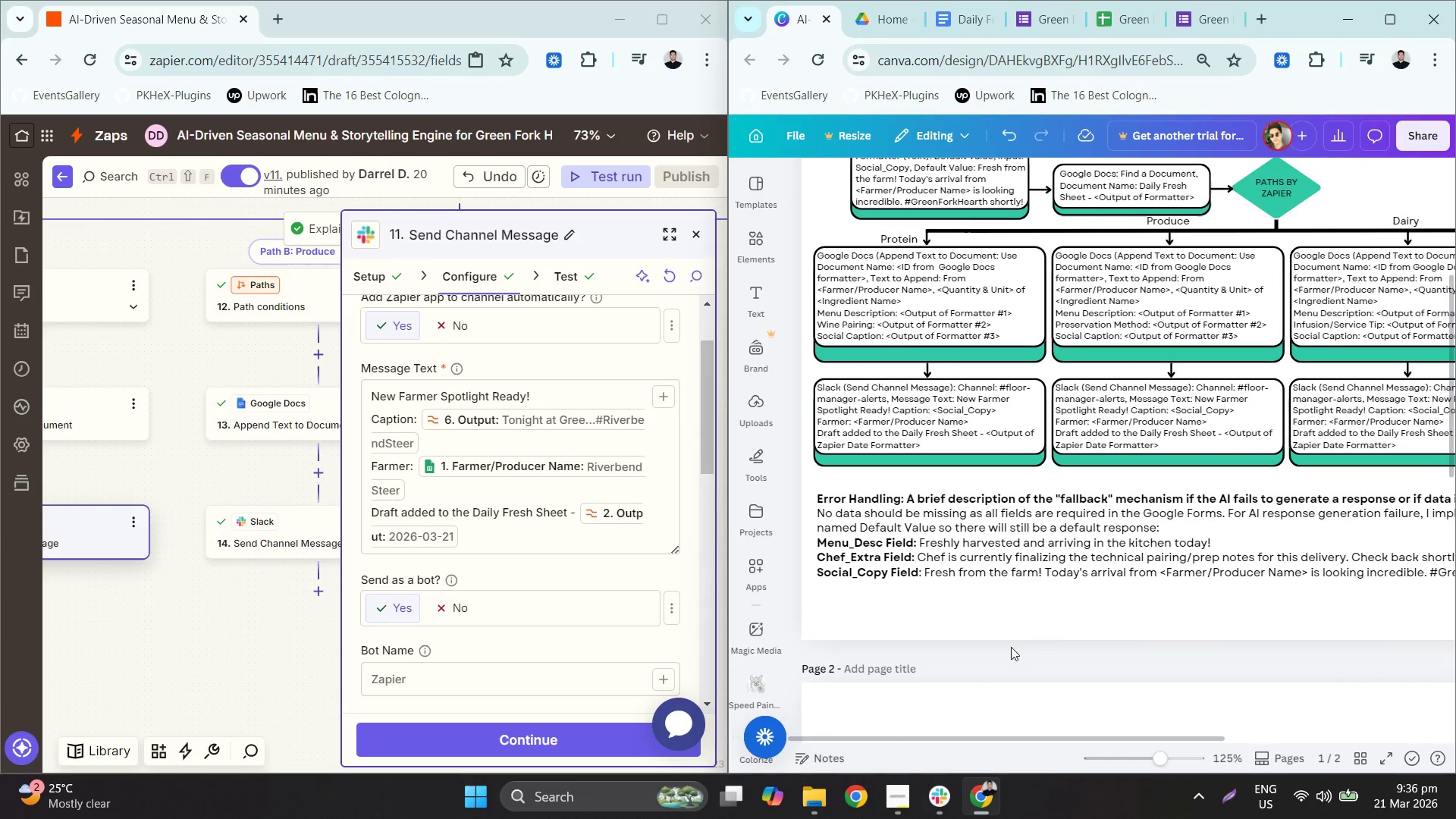 
hold_key(key=ControlLeft, duration=0.62)
scroll: coordinate [1009, 629], scroll_direction: down, amount: 3.0
 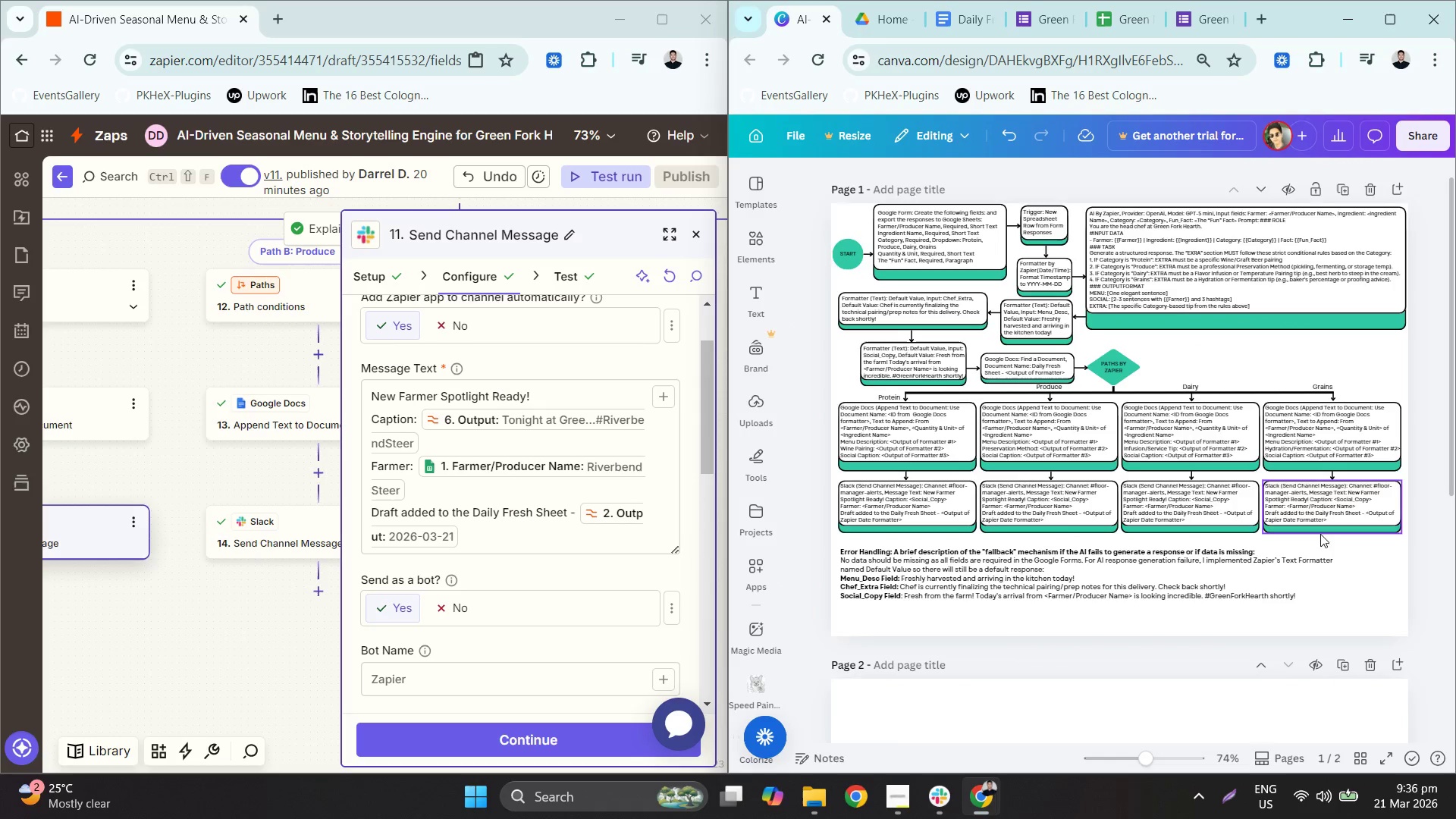 
left_click_drag(start_coordinate=[1429, 604], to_coordinate=[801, 193])
 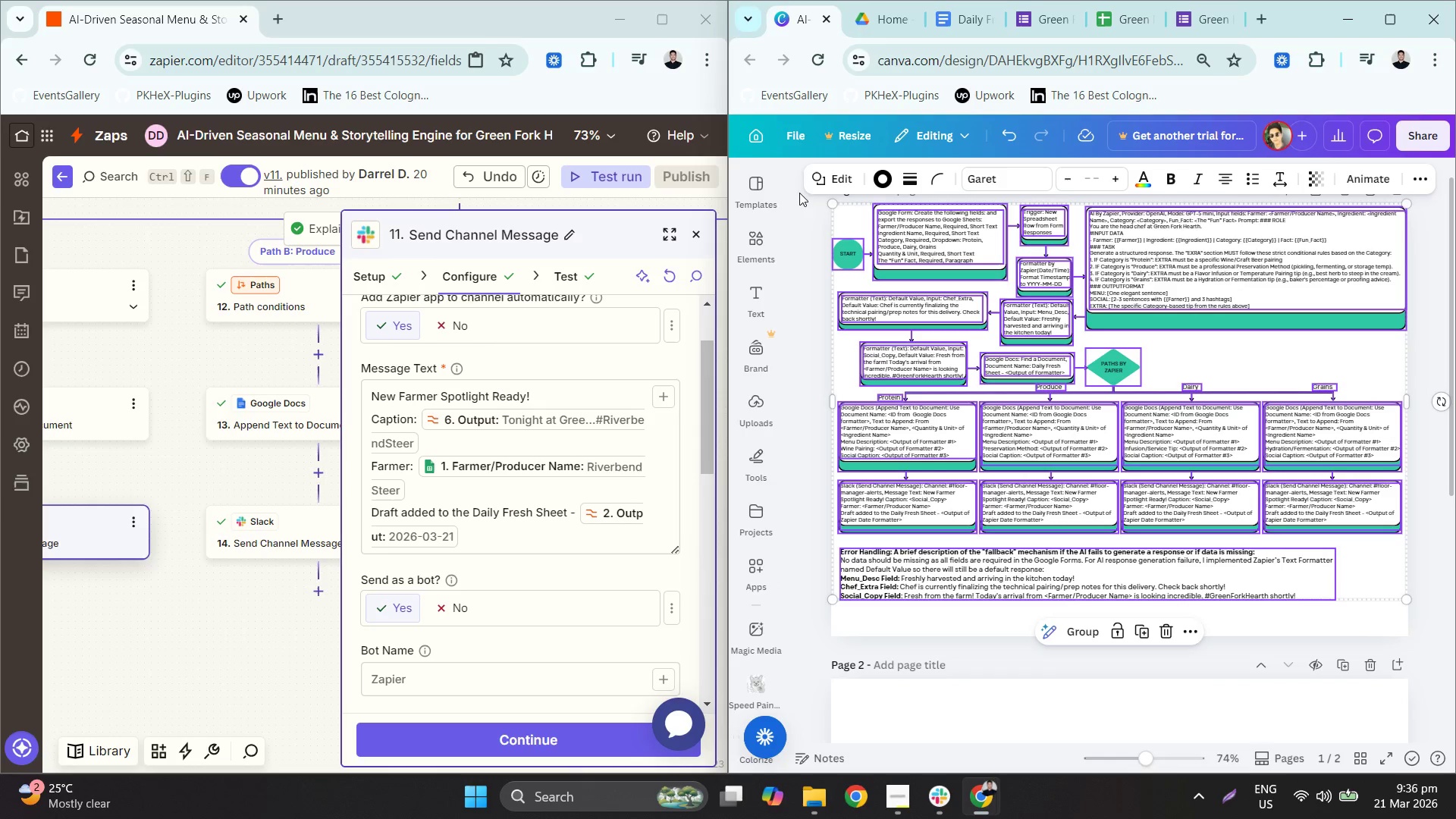 
hold_key(key=ArrowDown, duration=1.08)
 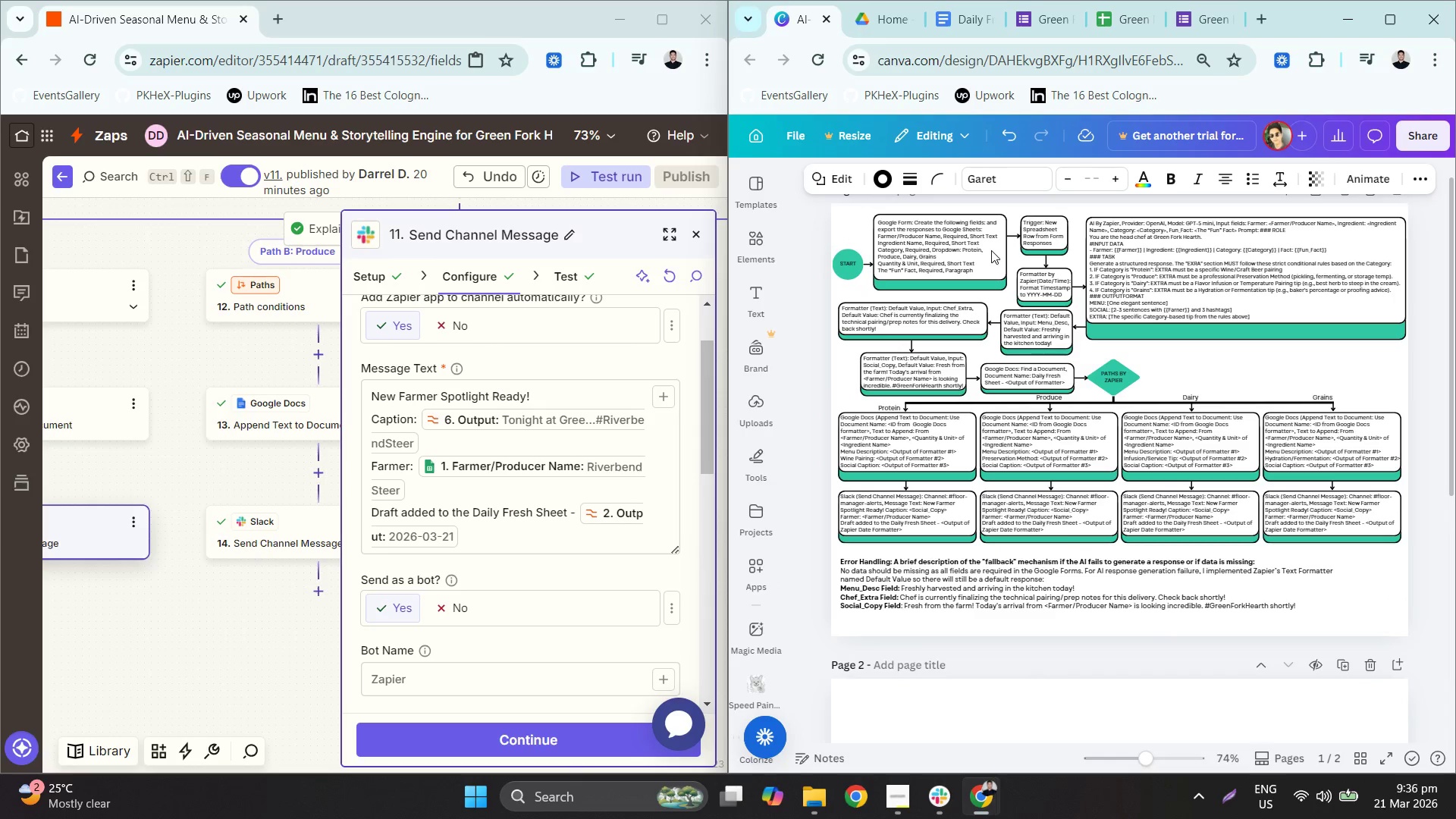 
key(ArrowDown)
 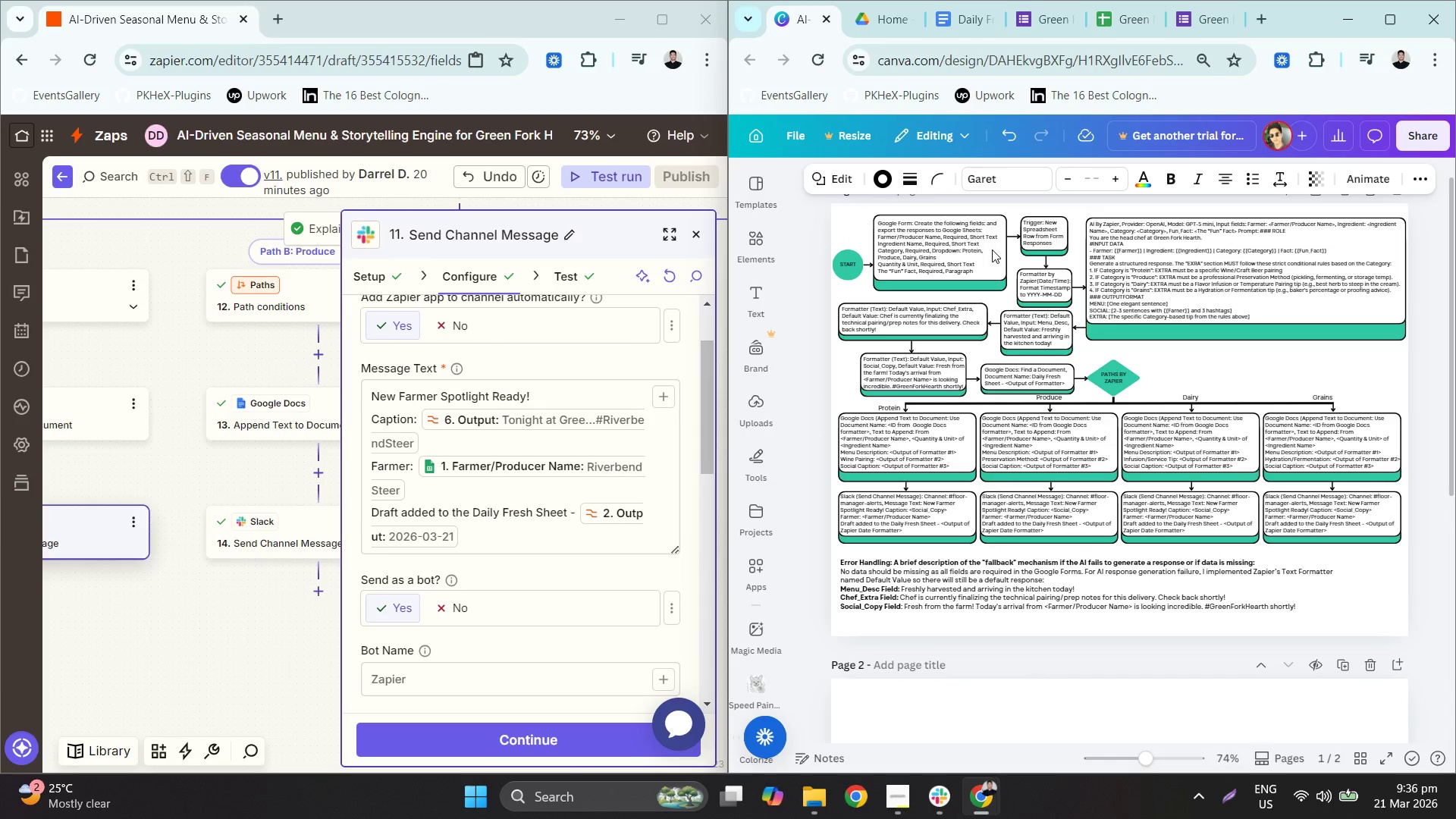 
key(ArrowDown)
 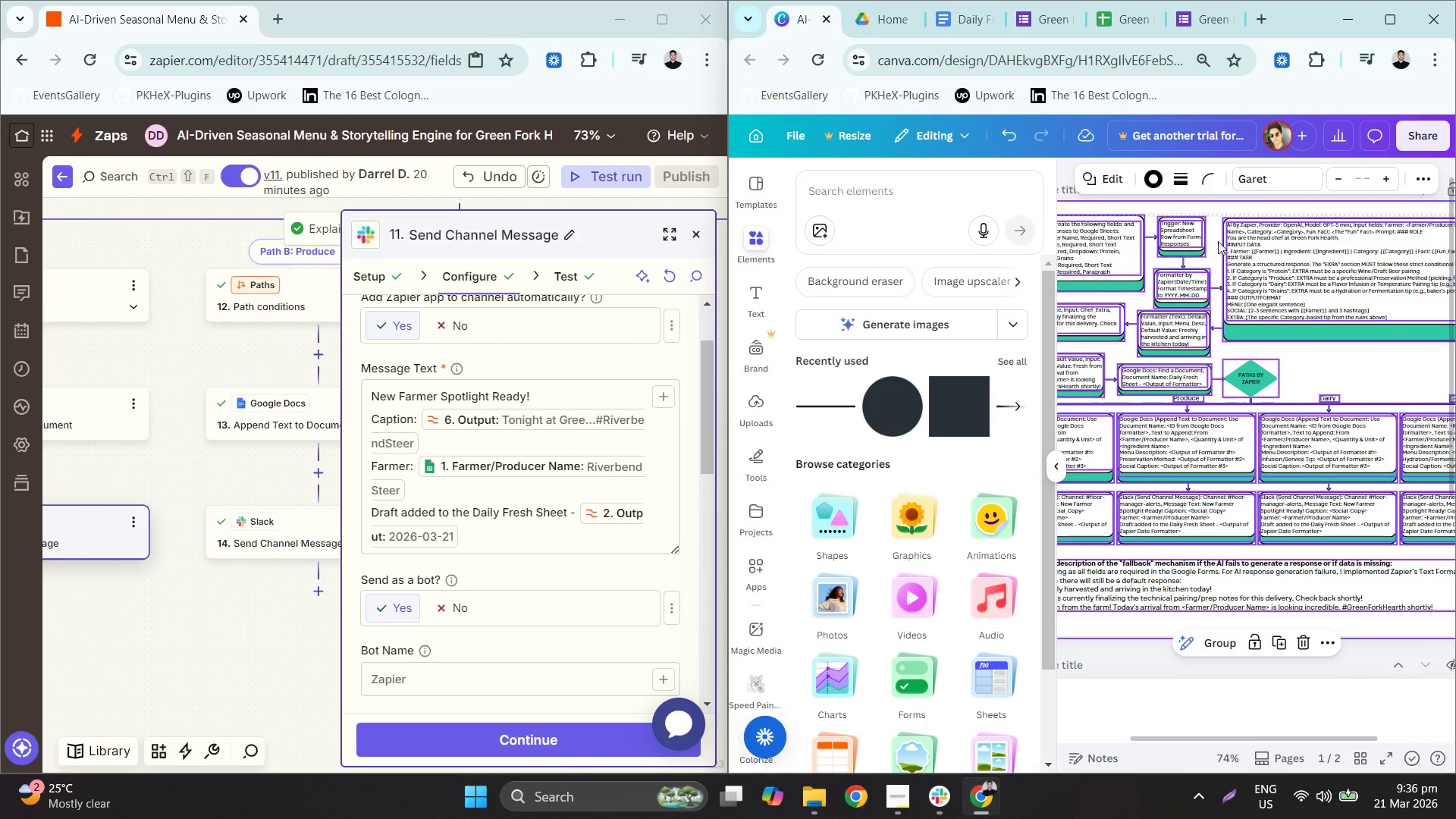 
left_click([1385, 26])
 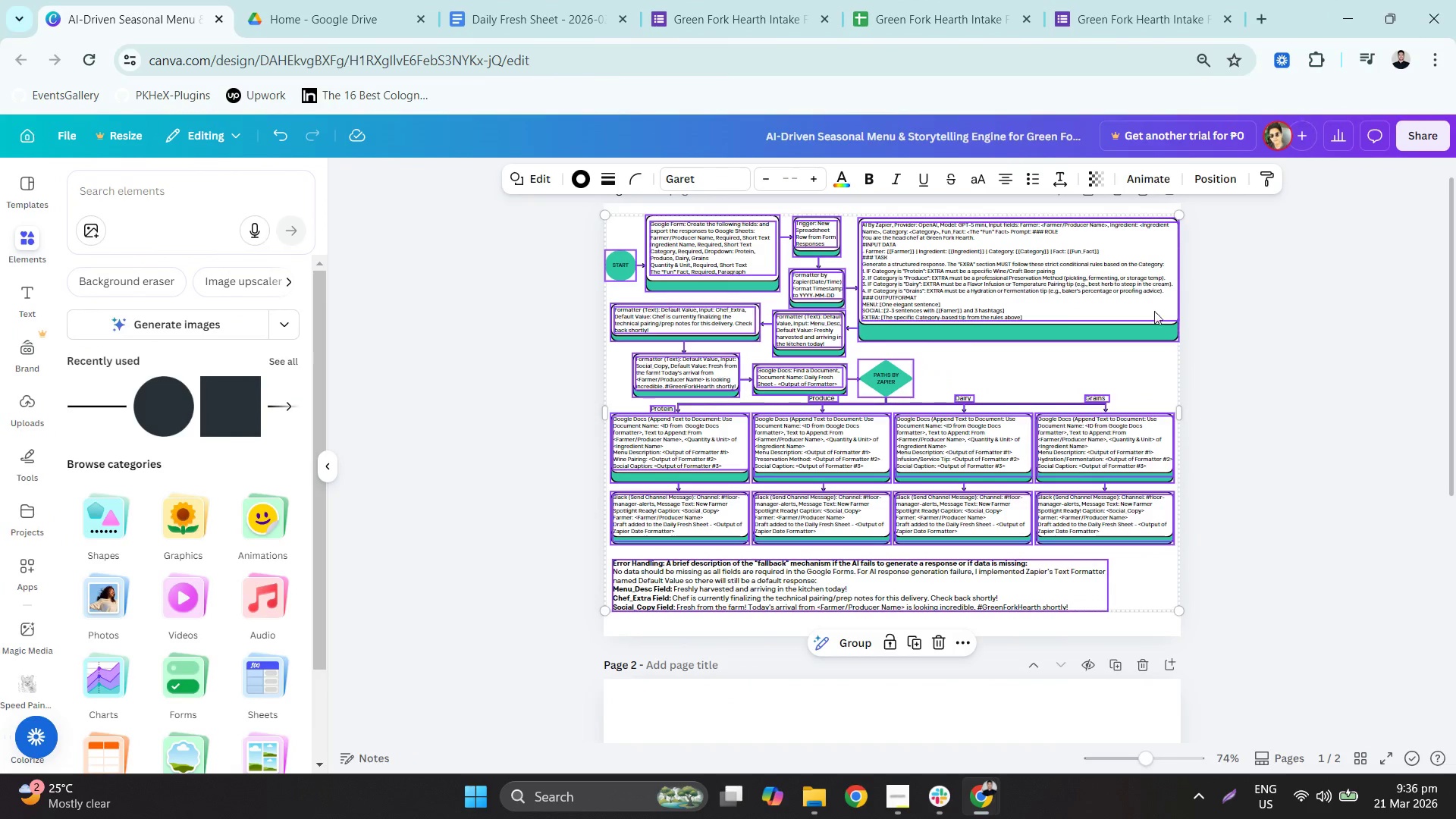 
left_click_drag(start_coordinate=[1370, 361], to_coordinate=[1263, 682])
 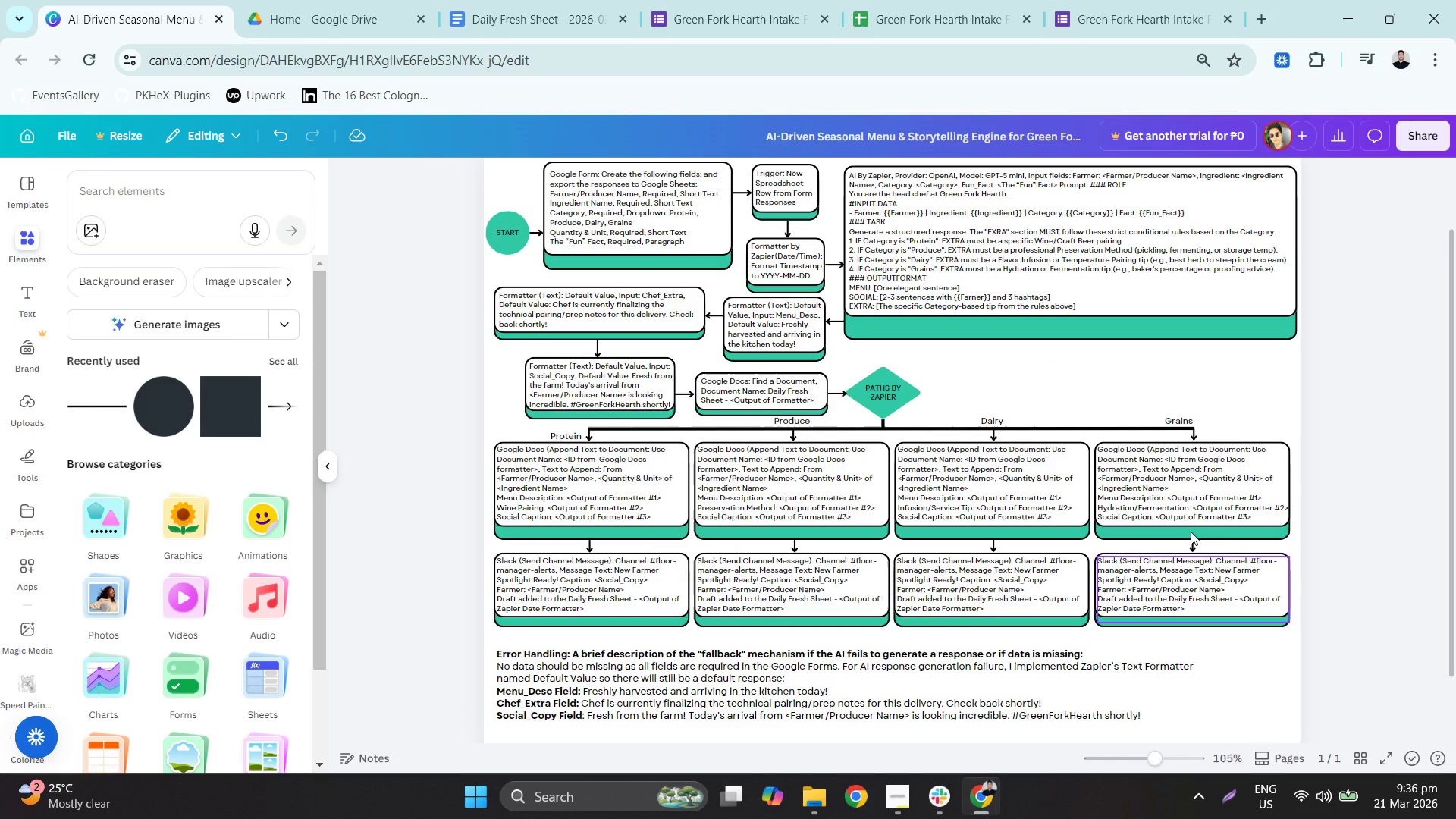 
hold_key(key=ControlLeft, duration=0.55)
scroll: coordinate [804, 593], scroll_direction: up, amount: 2.0
 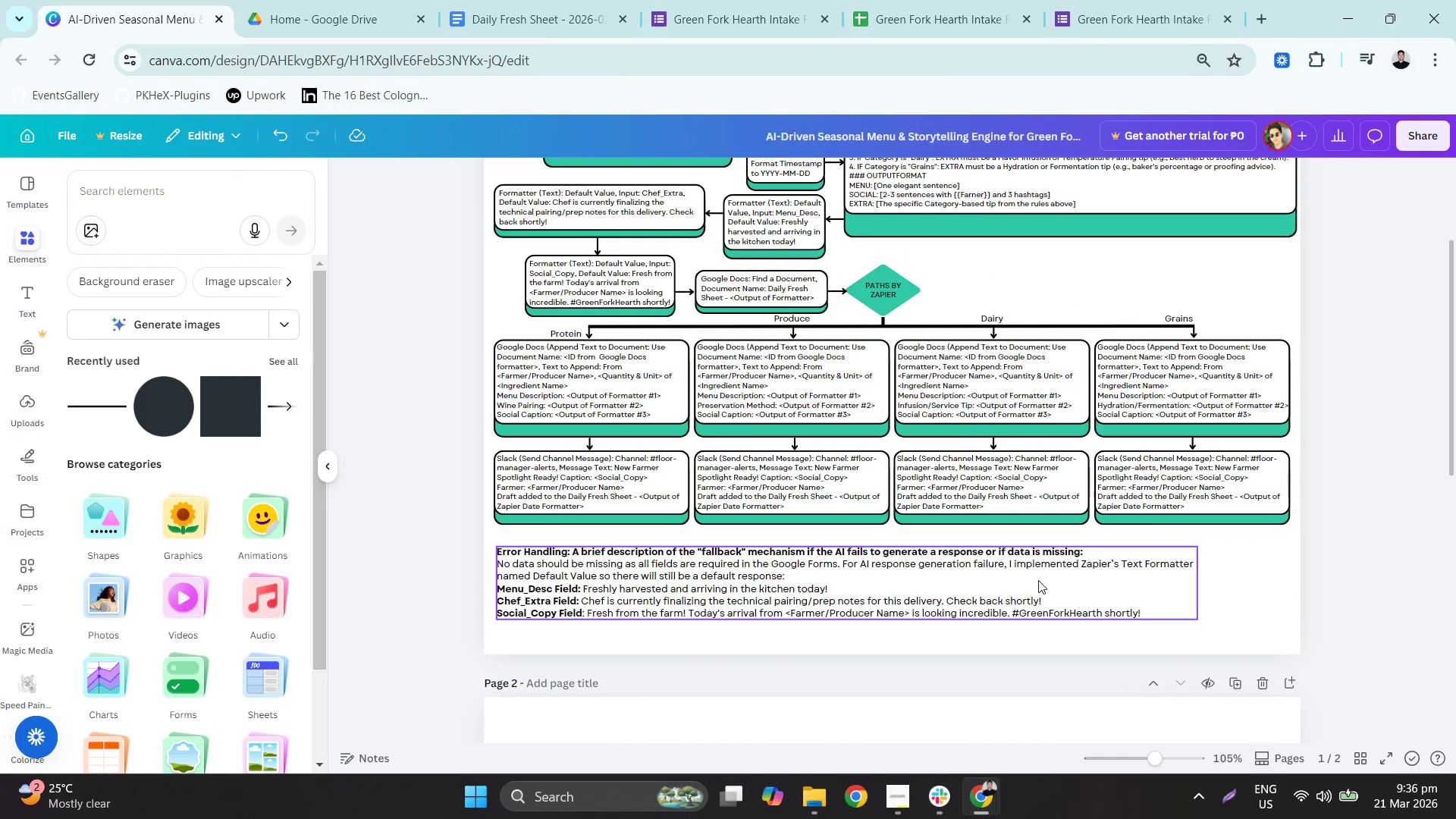 
hold_key(key=ControlLeft, duration=0.34)
 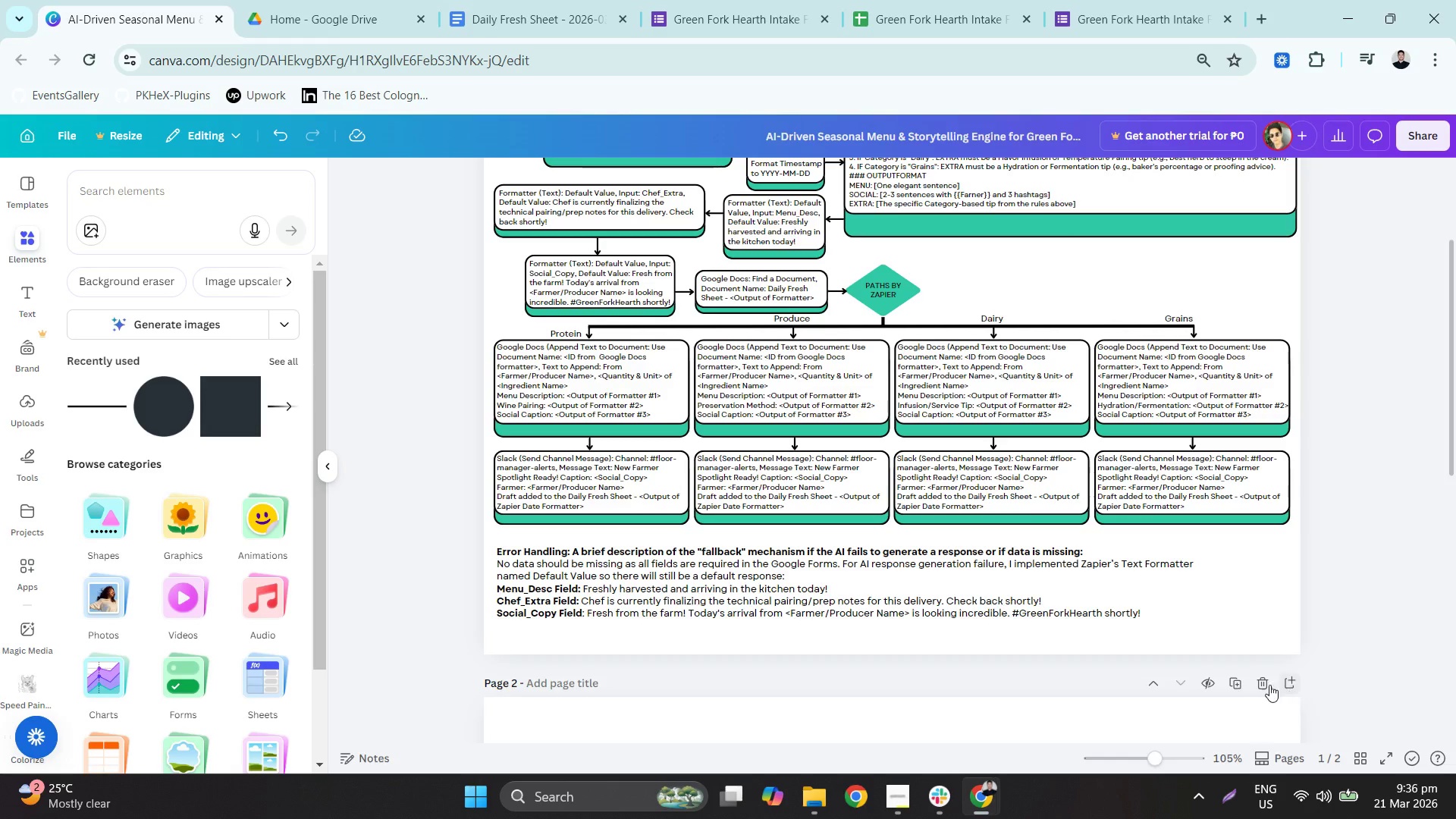 
left_click([1263, 682])
 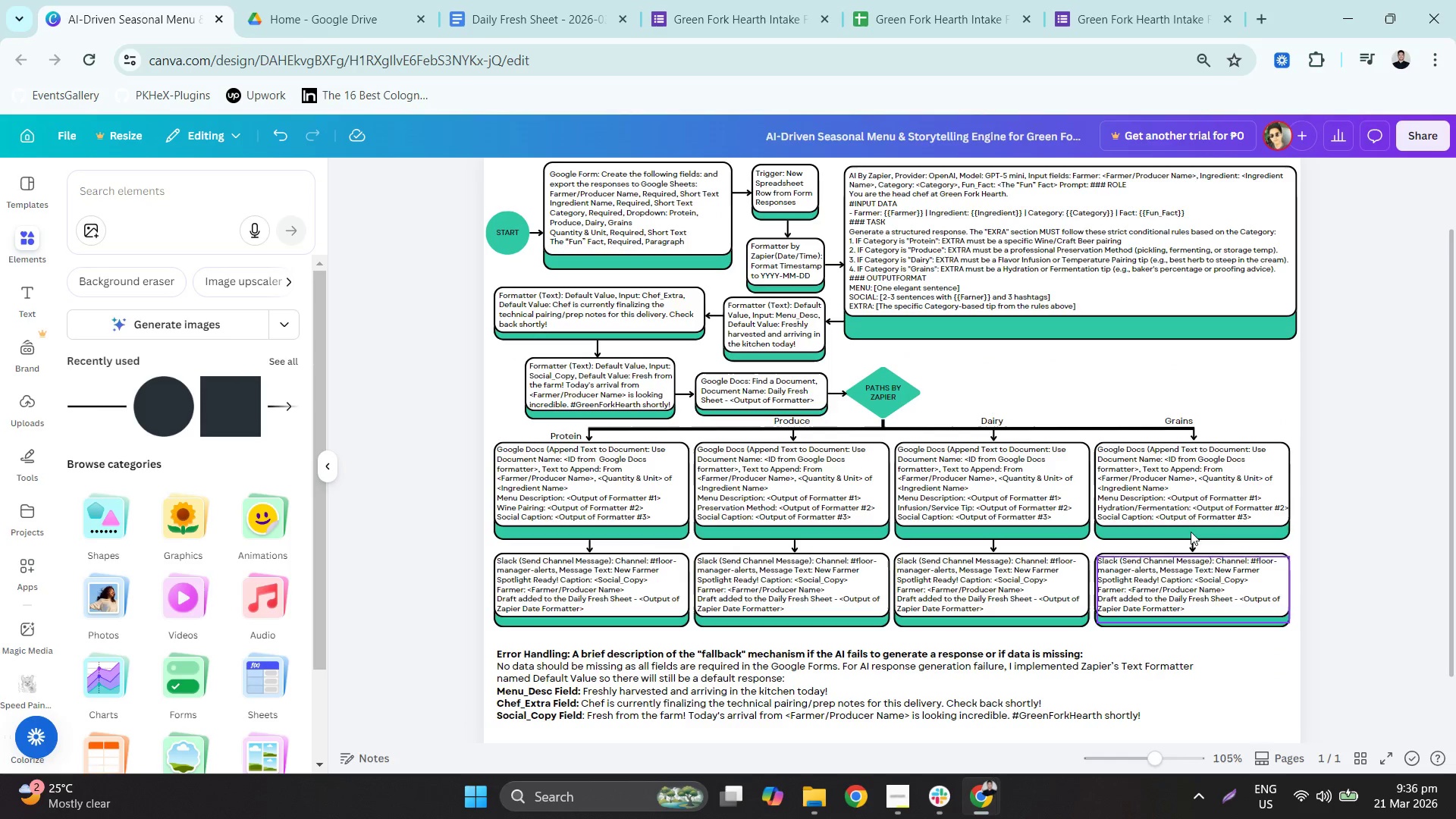 
scroll: coordinate [1214, 387], scroll_direction: up, amount: 2.0
 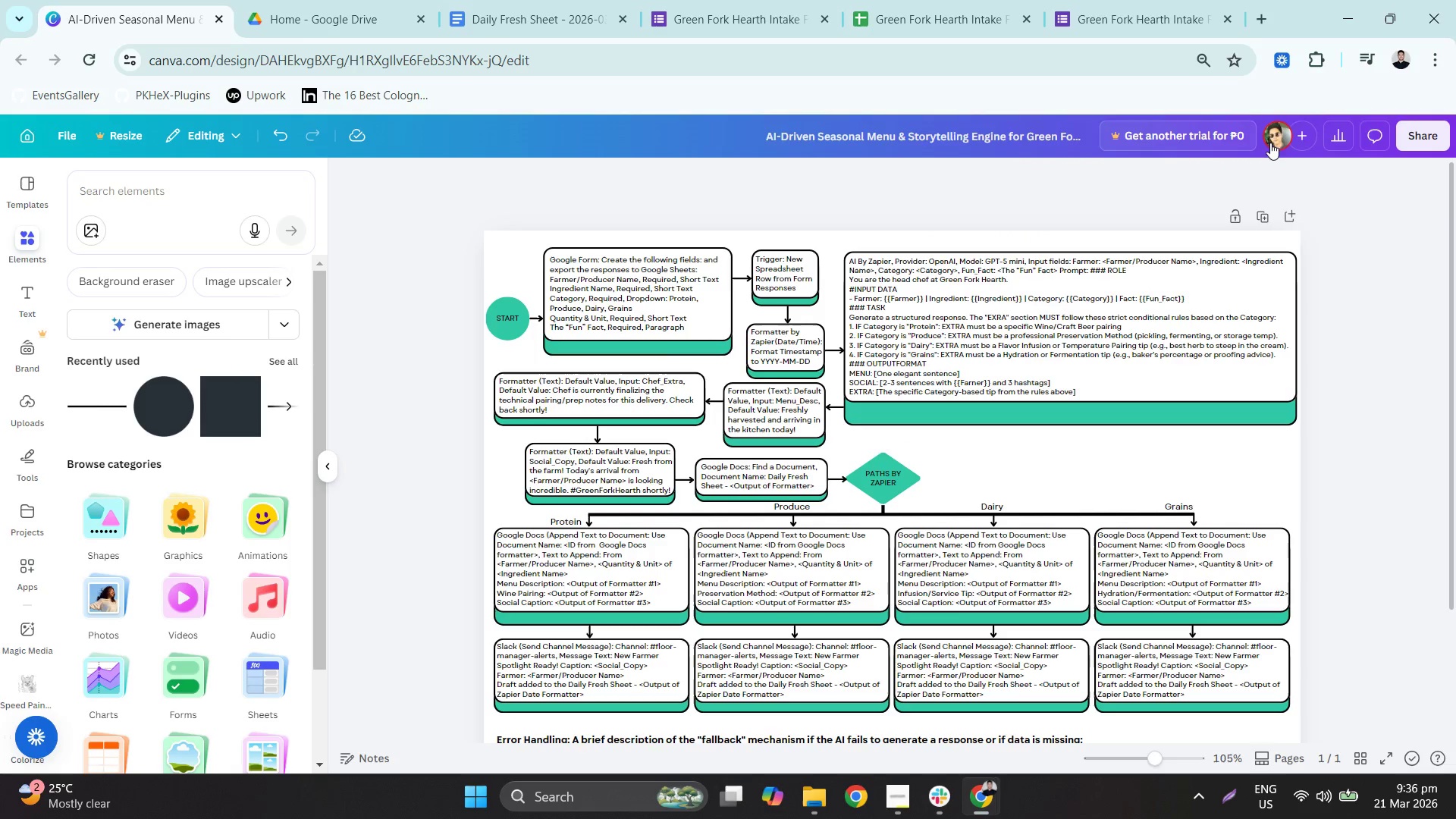 
left_click([1414, 143])
 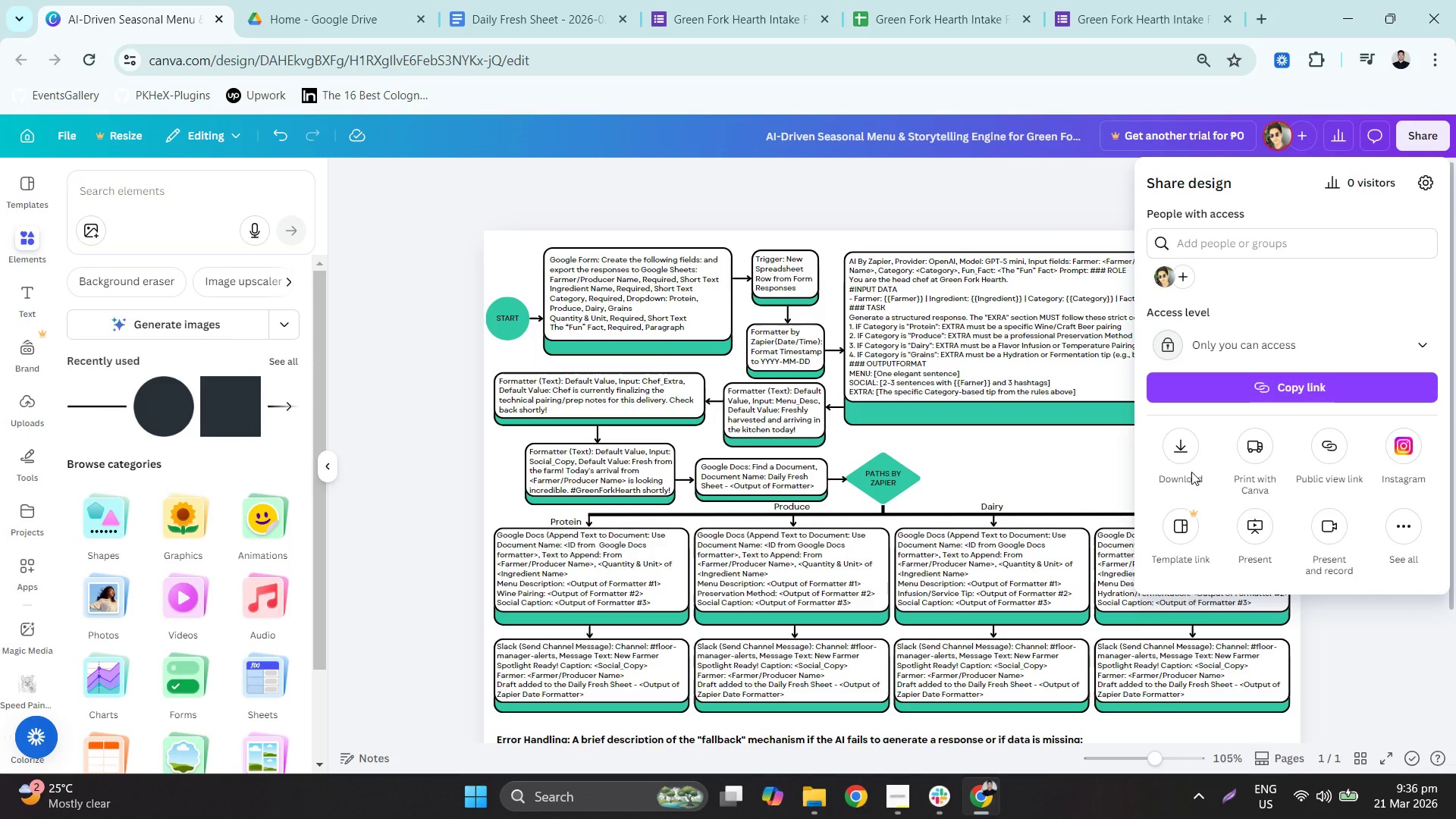 
mouse_move([1190, 442])
 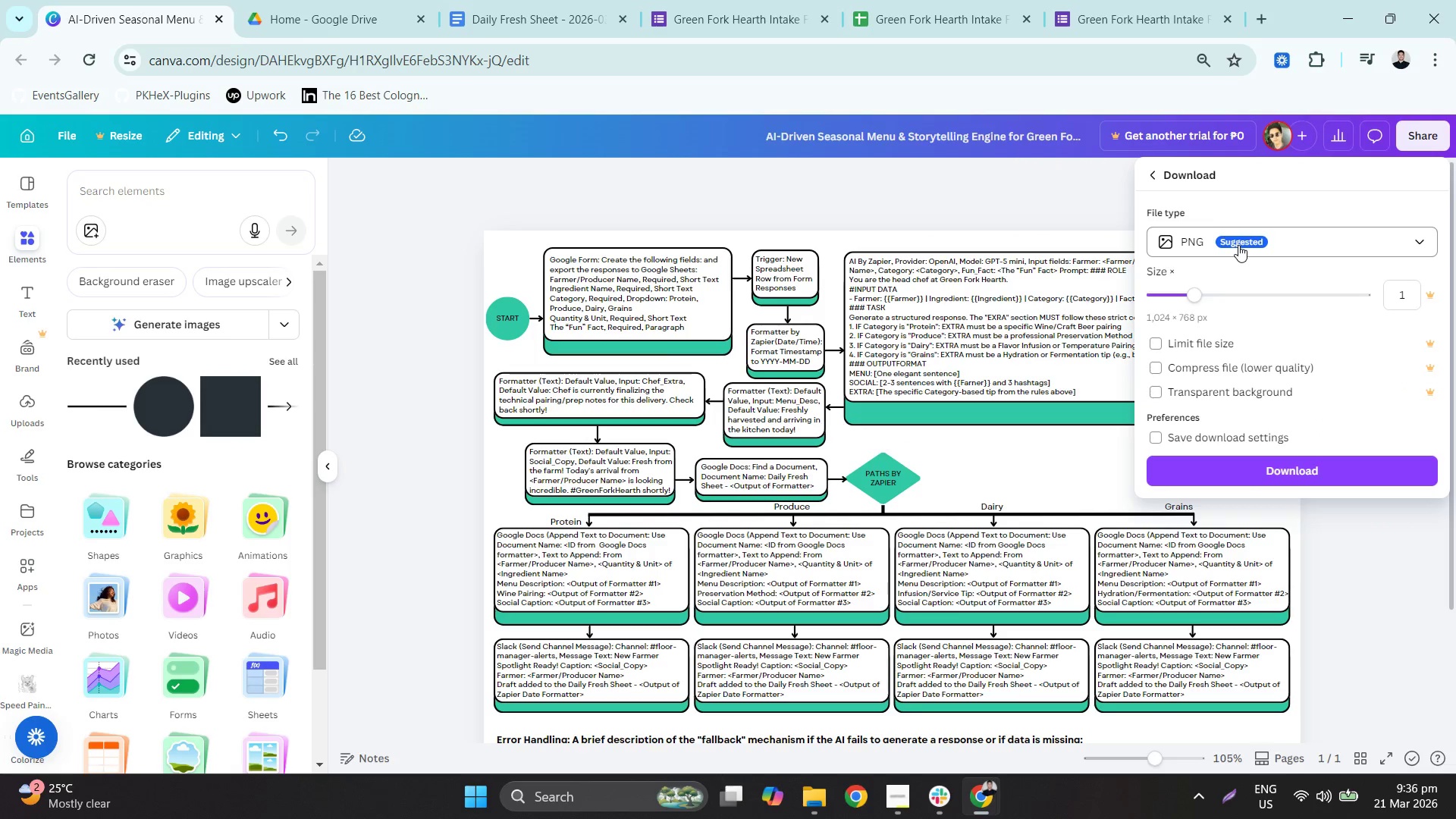 
left_click([1238, 245])
 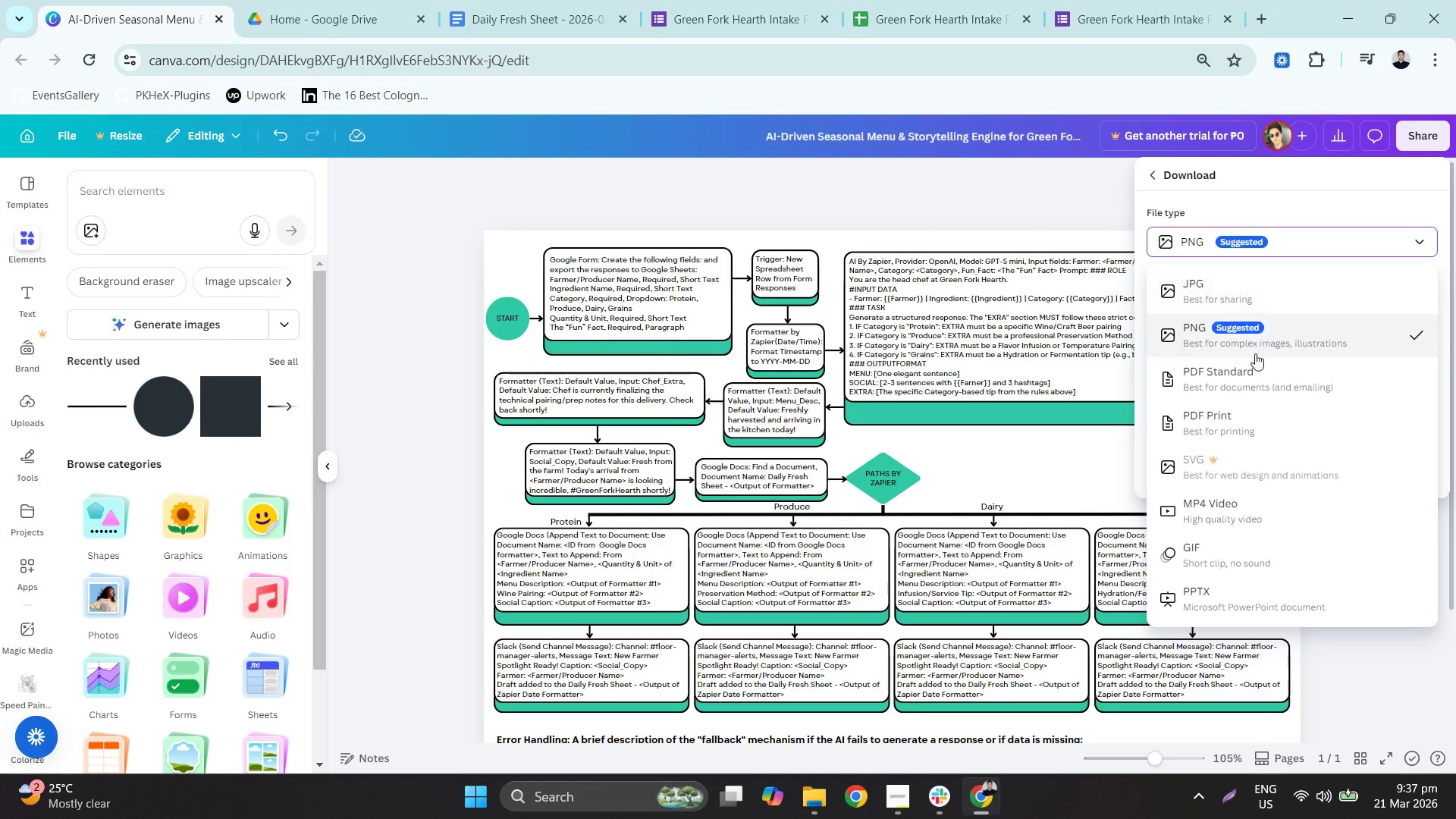 
left_click([1250, 435])
 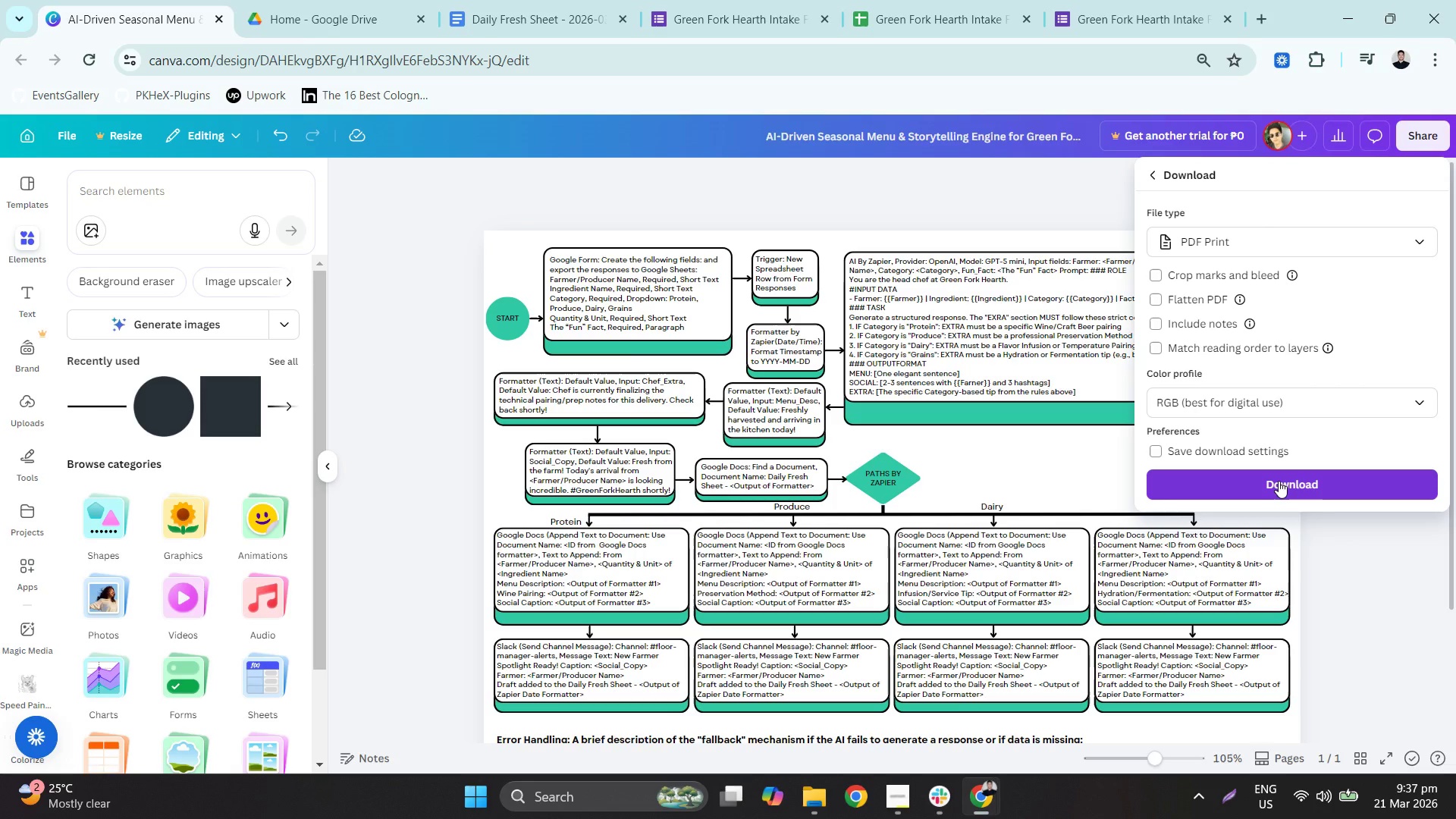 
left_click([1279, 481])
 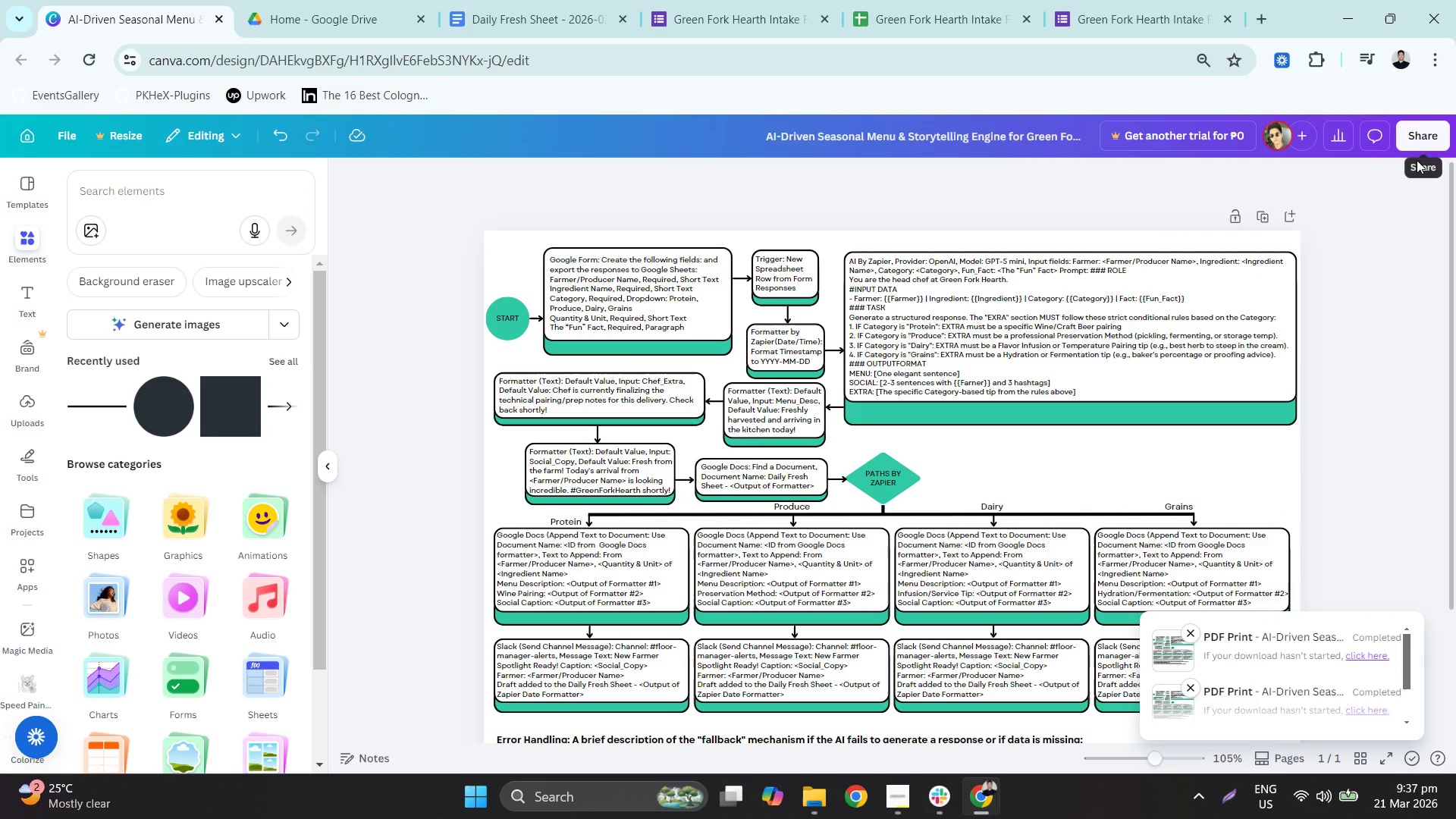 
wait(6.47)
 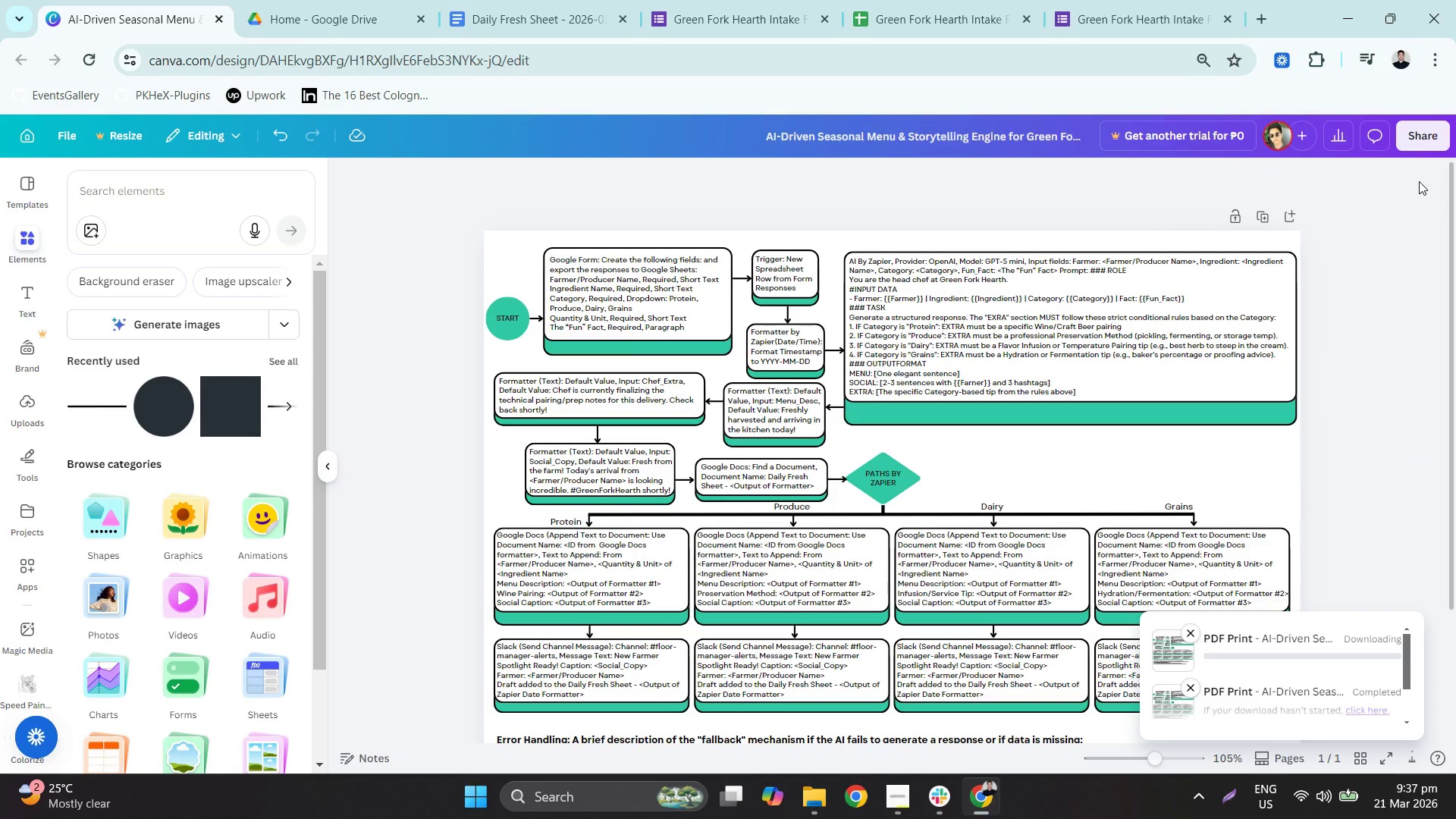 
left_click([1318, 108])
 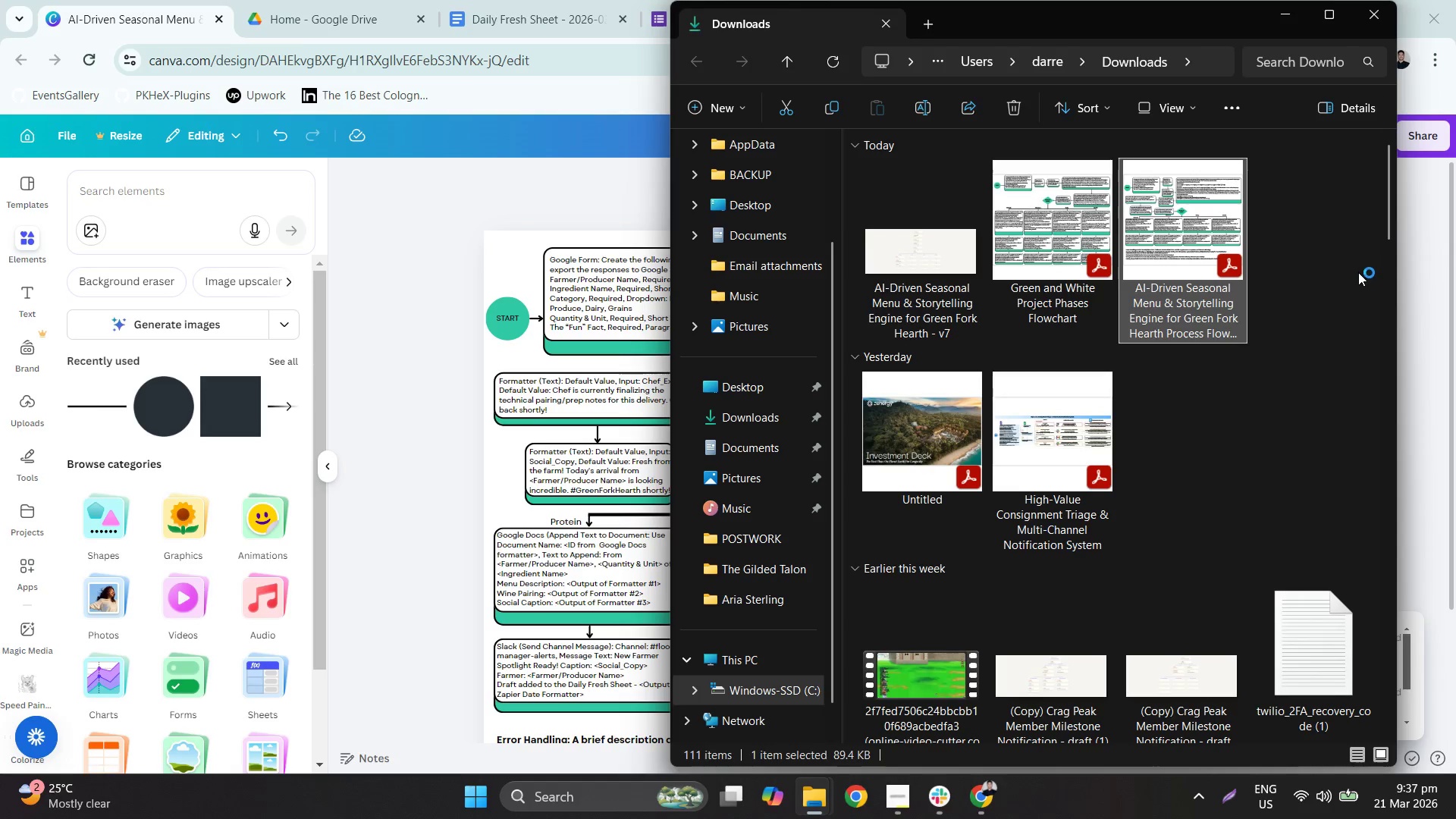 
key(Control+ControlLeft)
 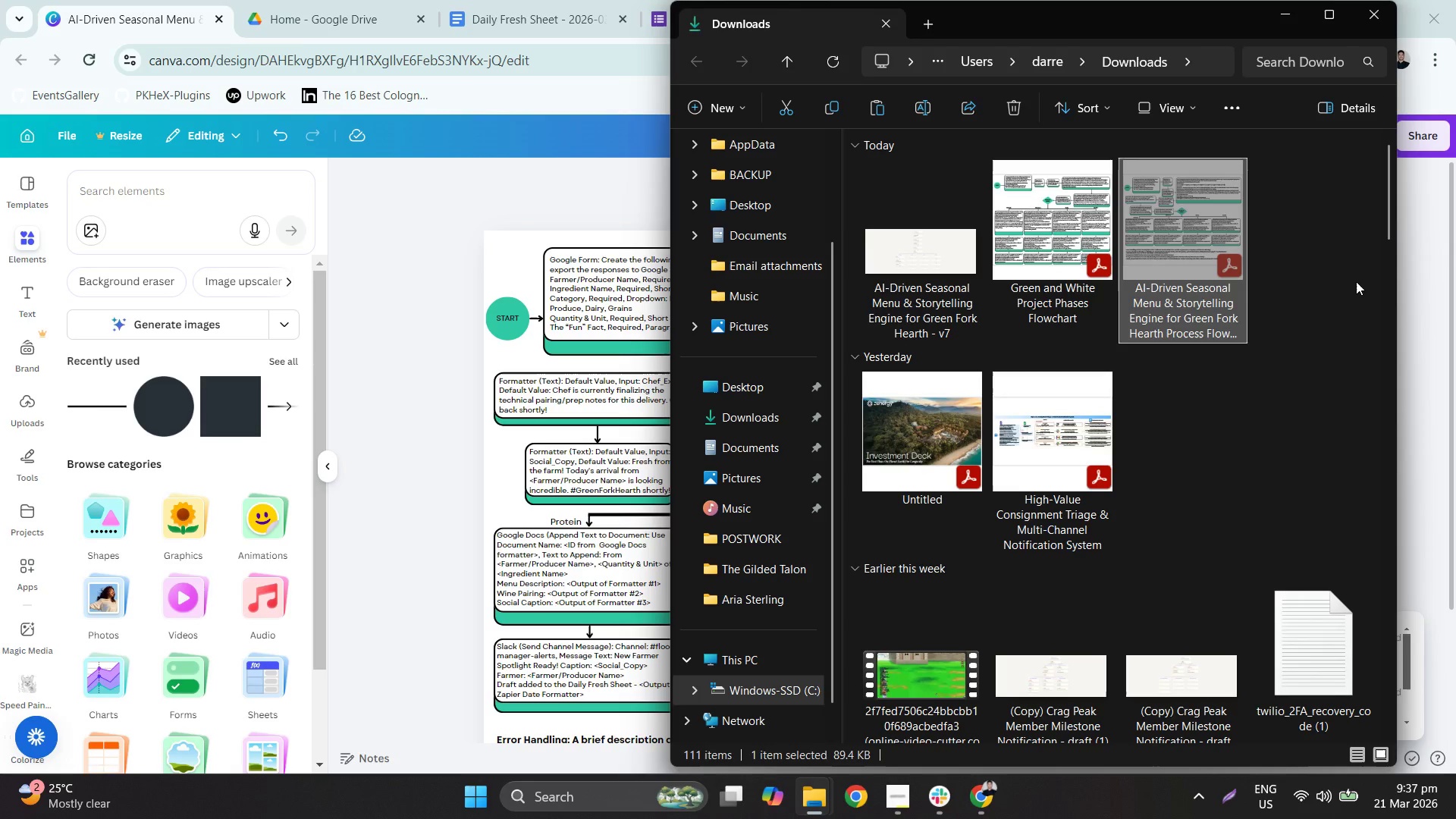 
key(Control+X)
 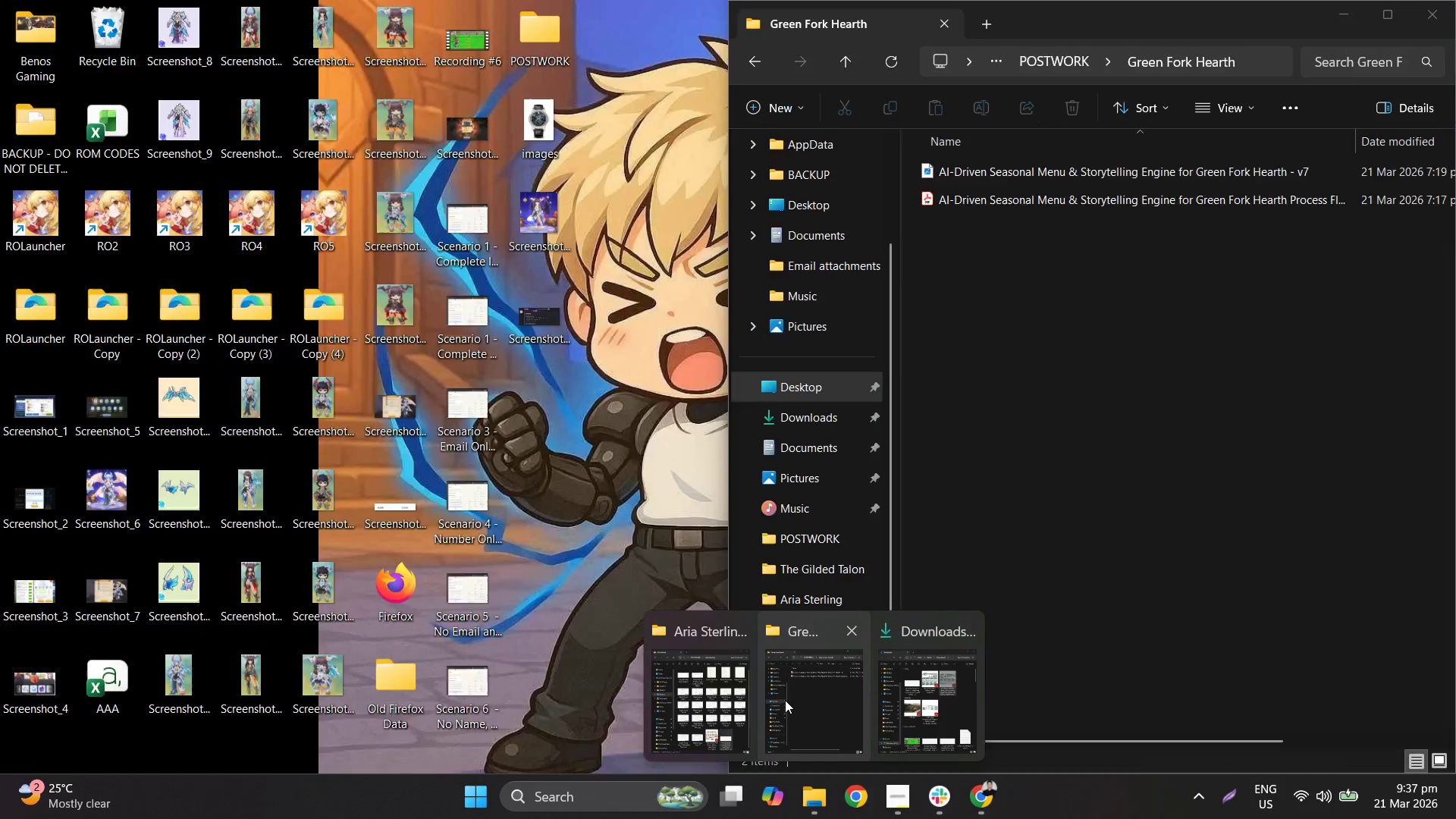 
double_click([1059, 277])
 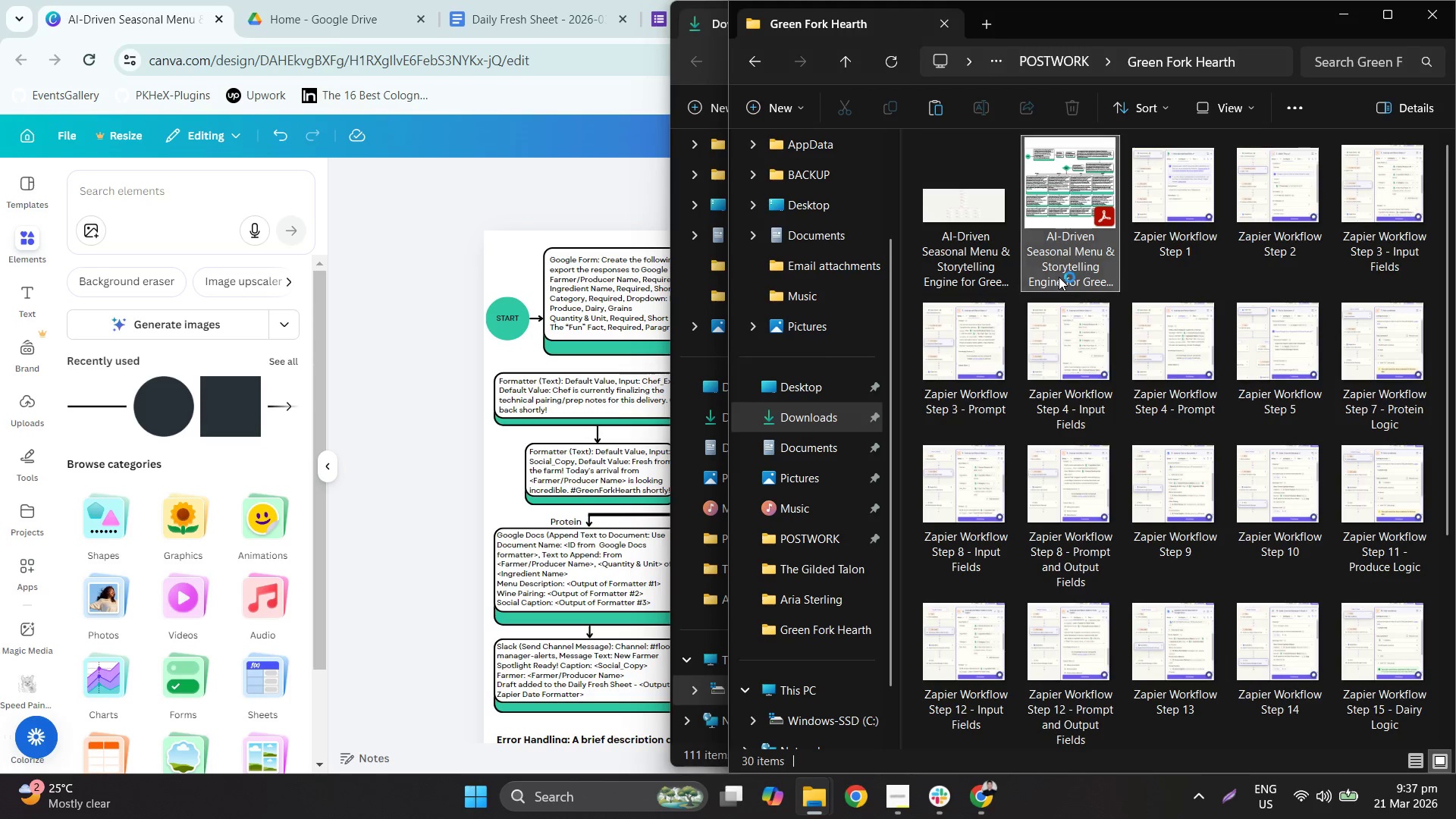 
key(Control+ControlLeft)
 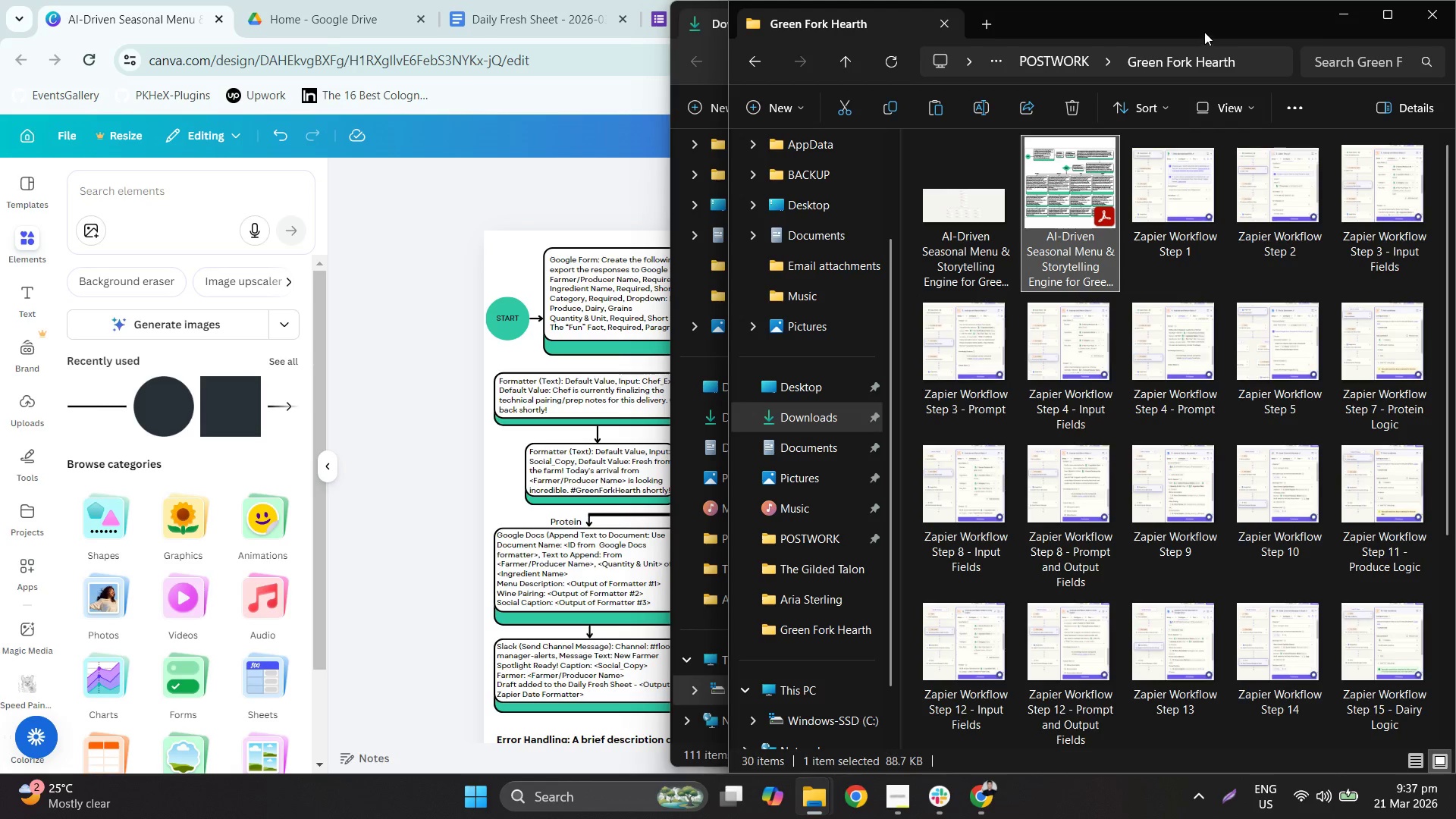 
left_click_drag(start_coordinate=[1190, 27], to_coordinate=[895, 123])
 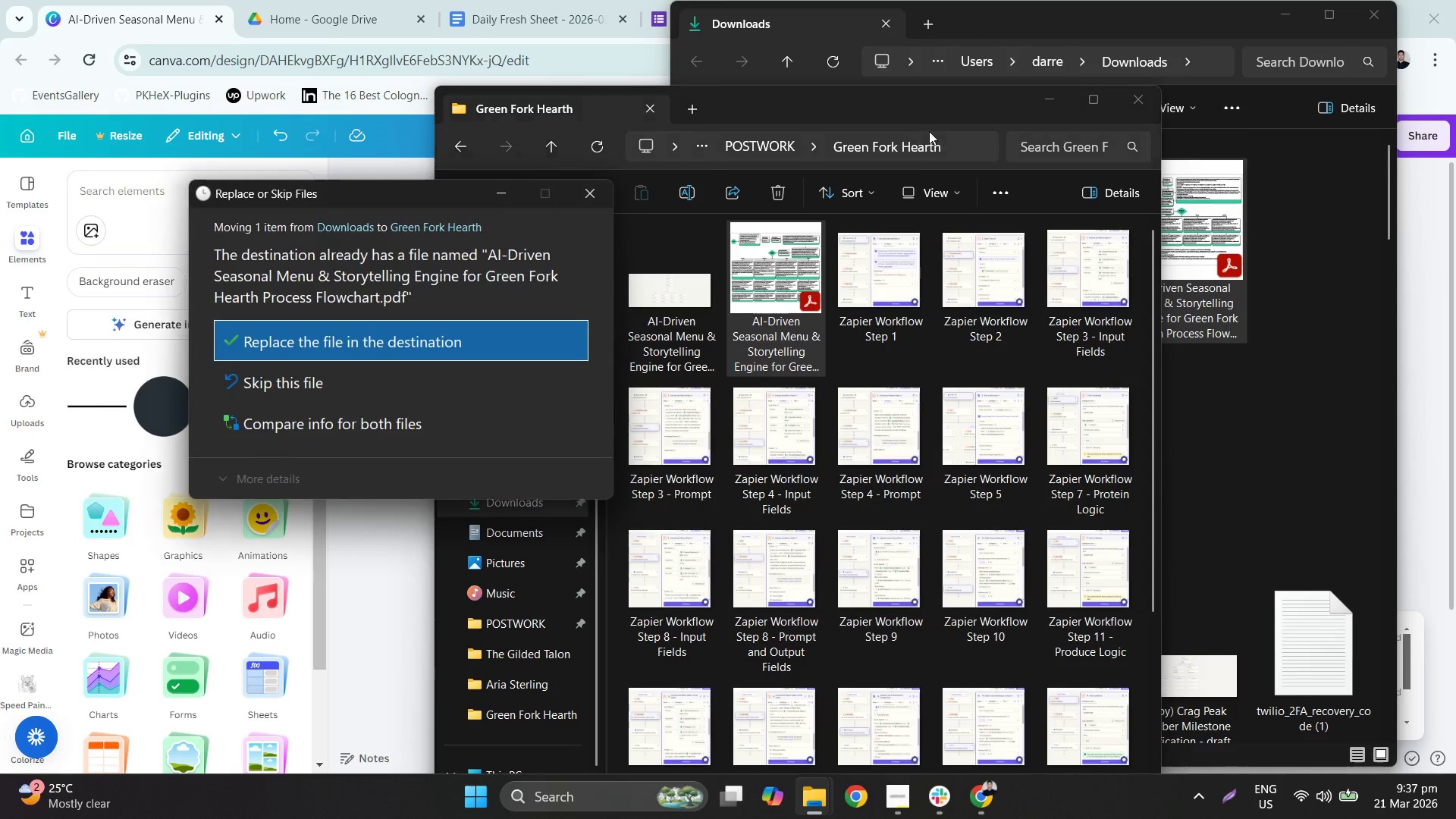 
key(Control+ControlLeft)
 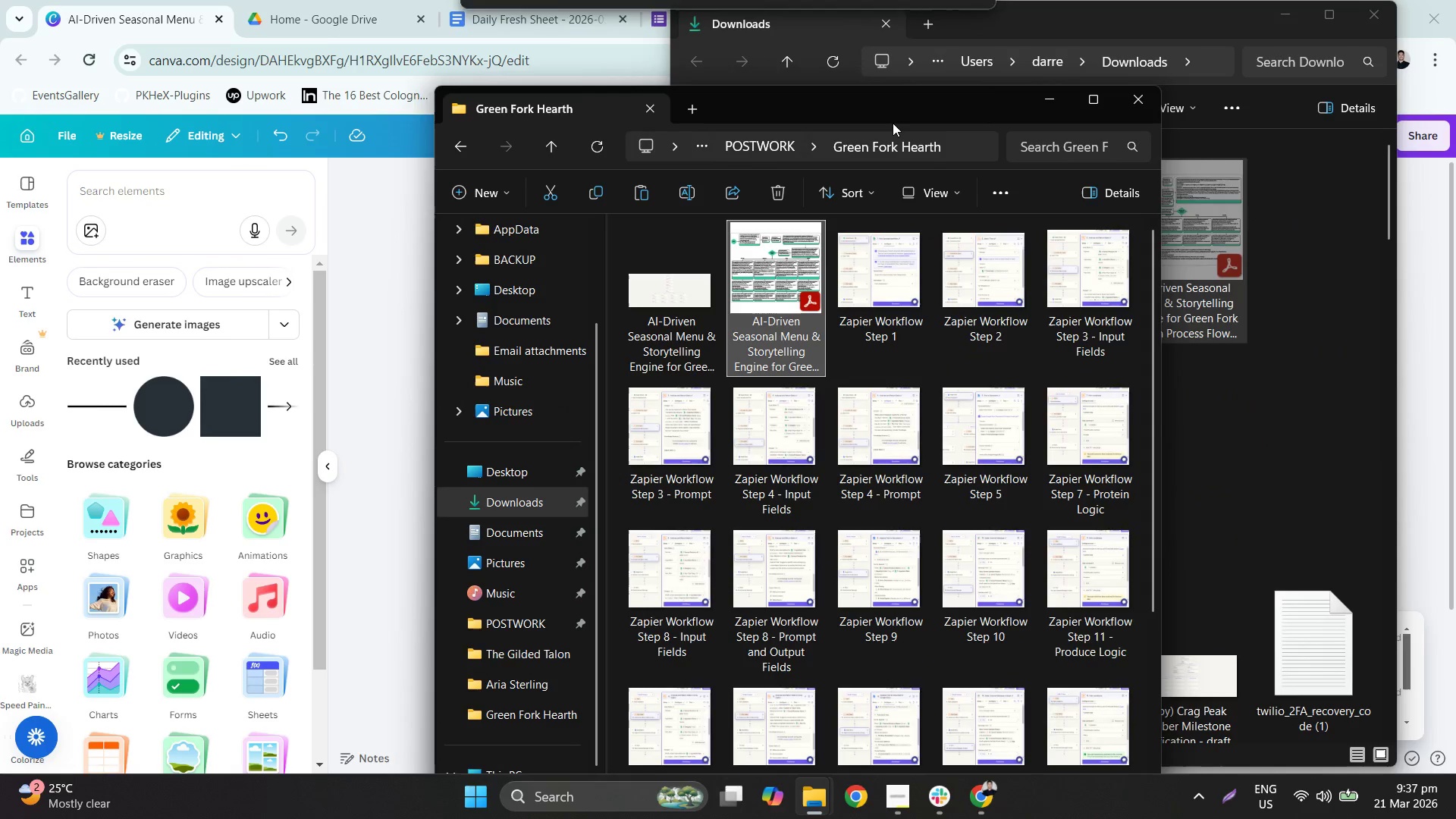 
key(Control+V)
 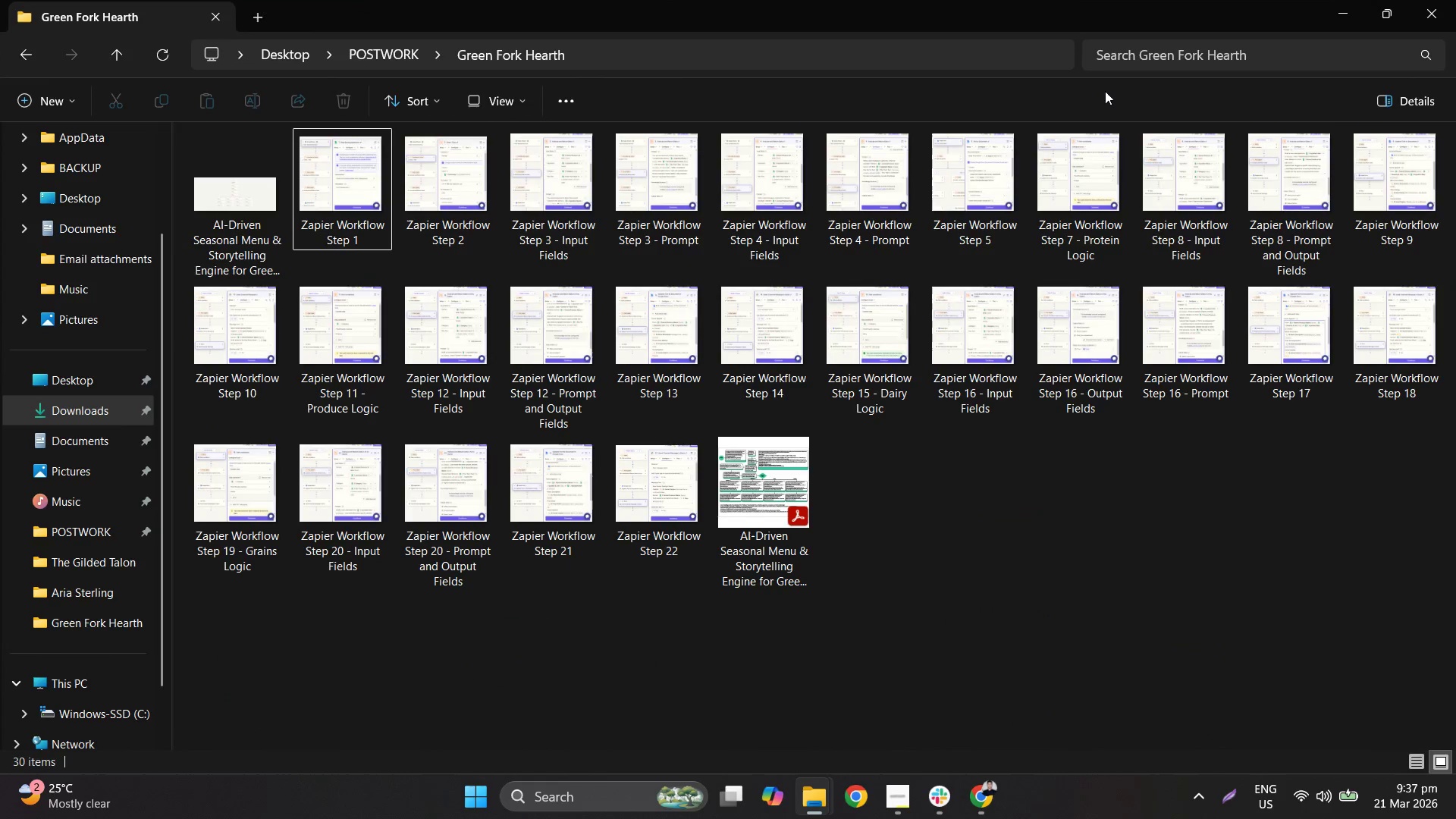 
left_click_drag(start_coordinate=[940, 11], to_coordinate=[964, 0])
 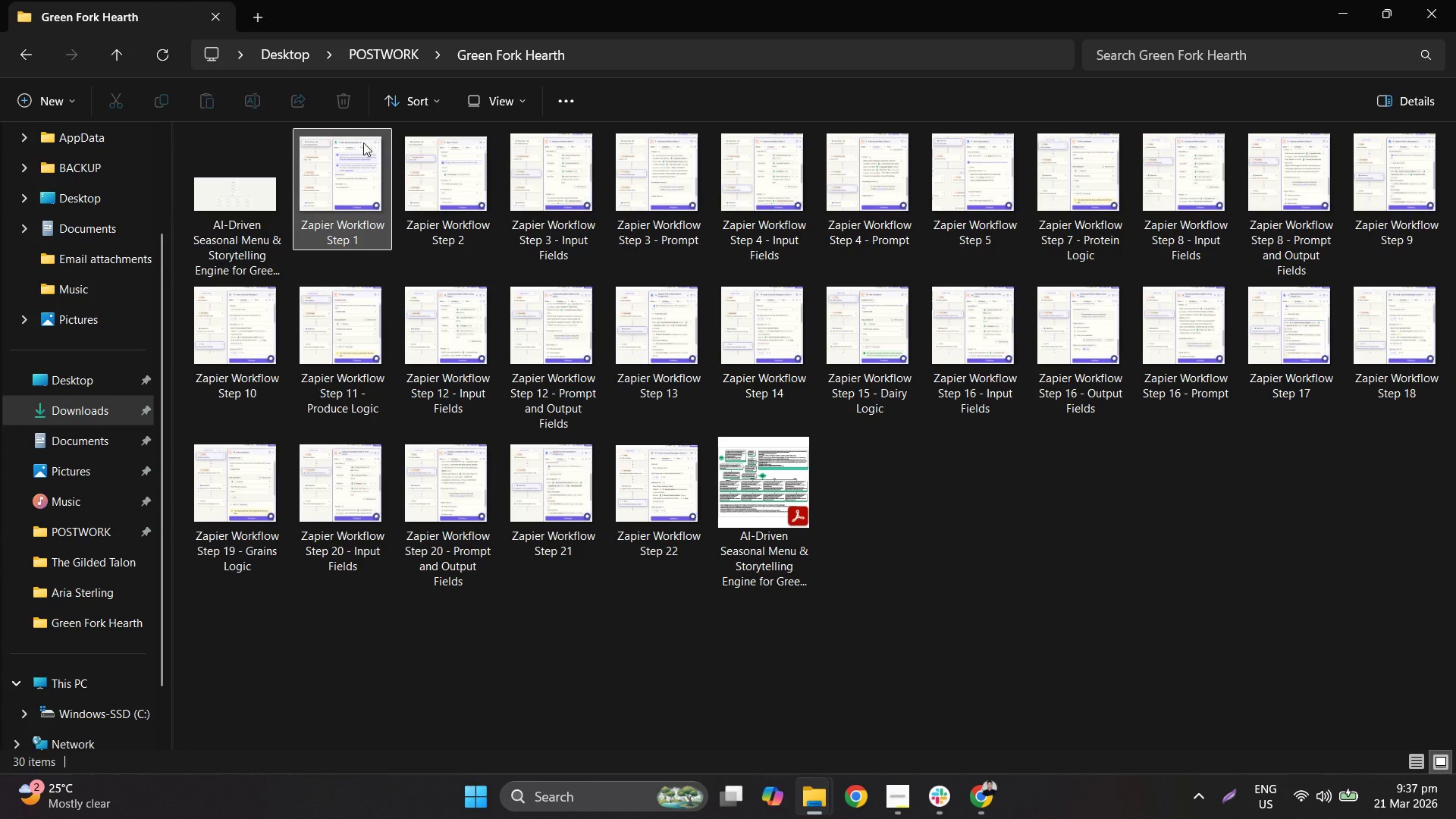 
left_click([343, 147])
 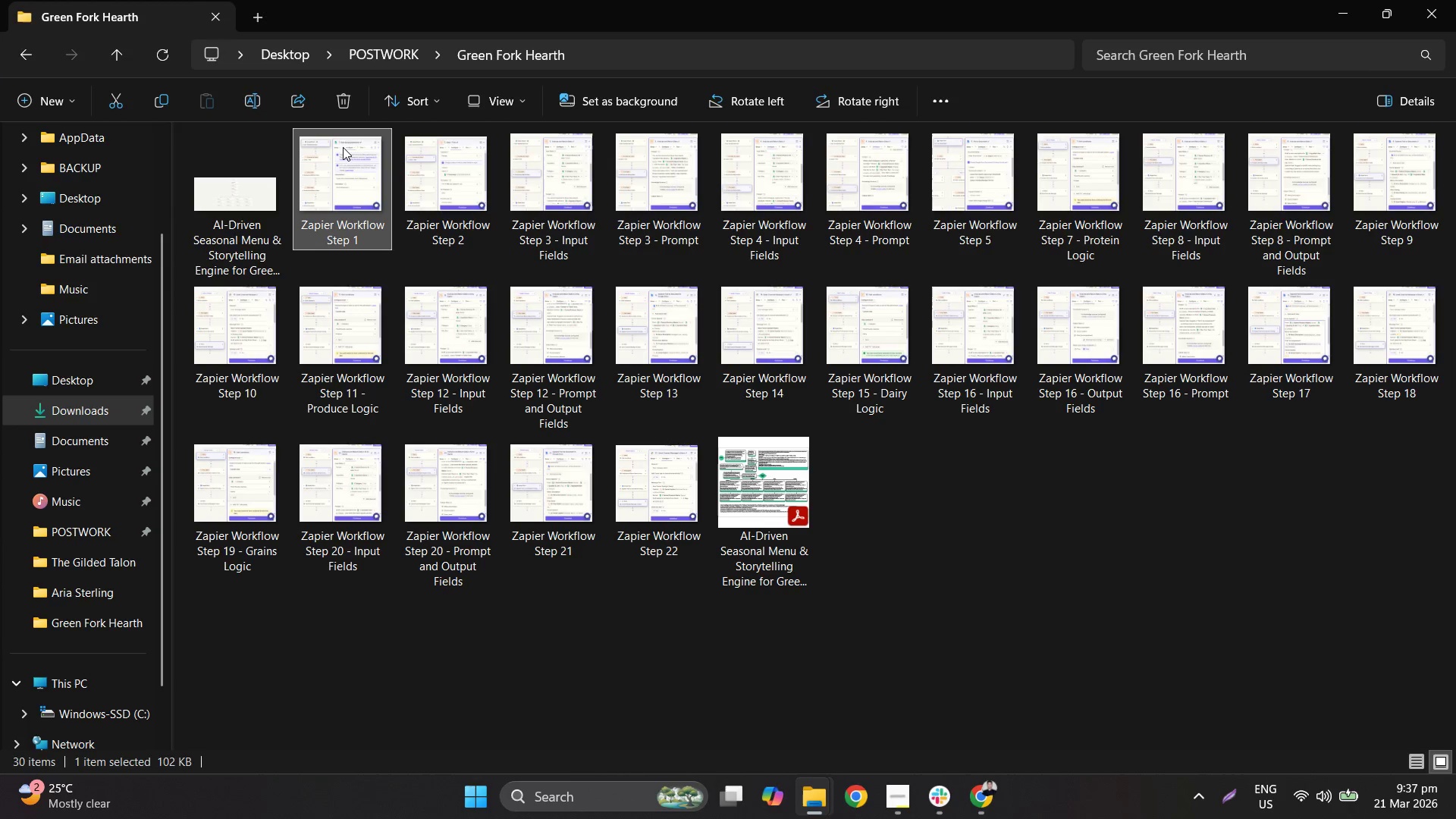 
hold_key(key=ShiftLeft, duration=1.12)
left_click([681, 494])
 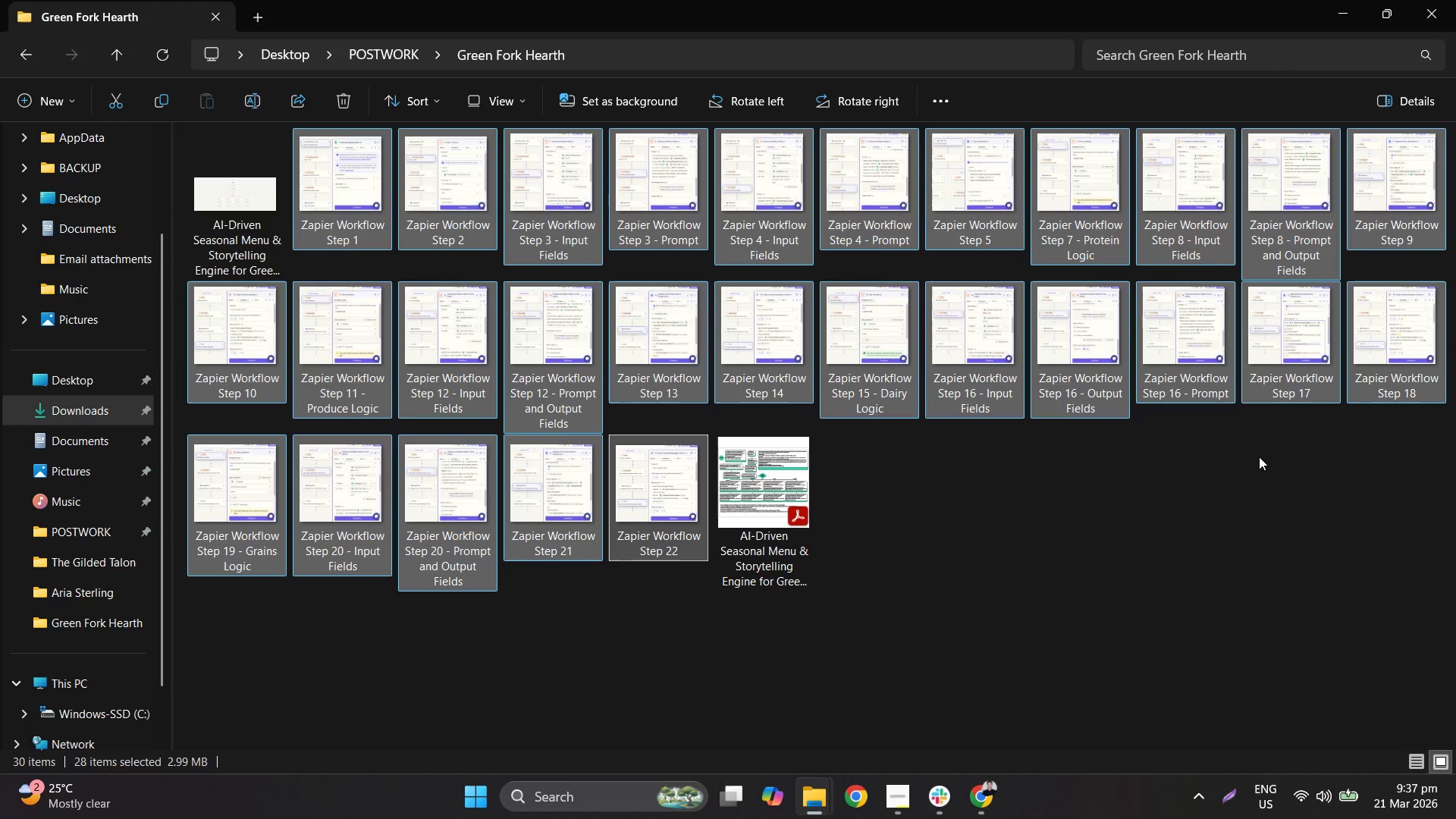 
key(Shift+Delete)
 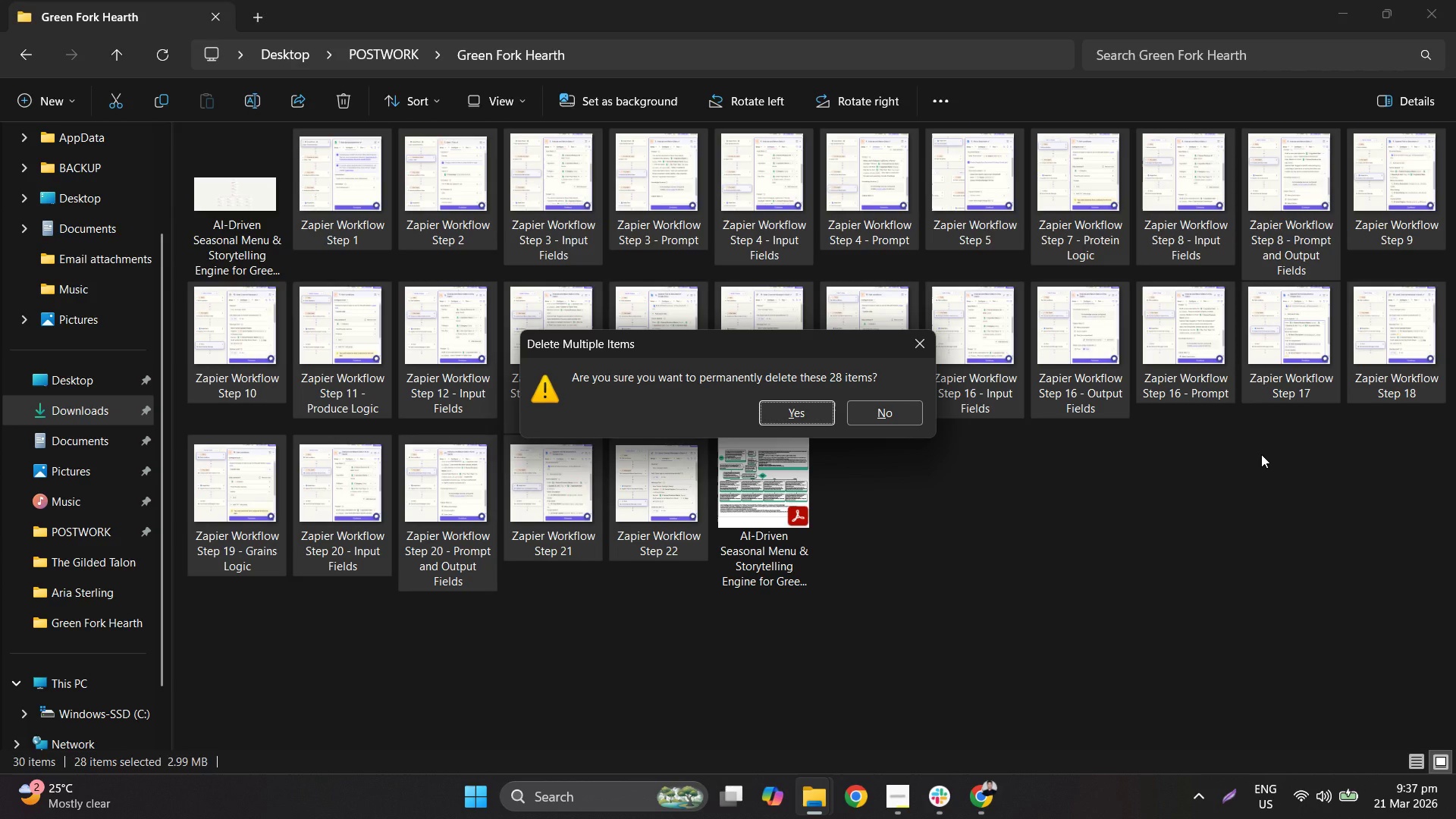 
key(Enter)
 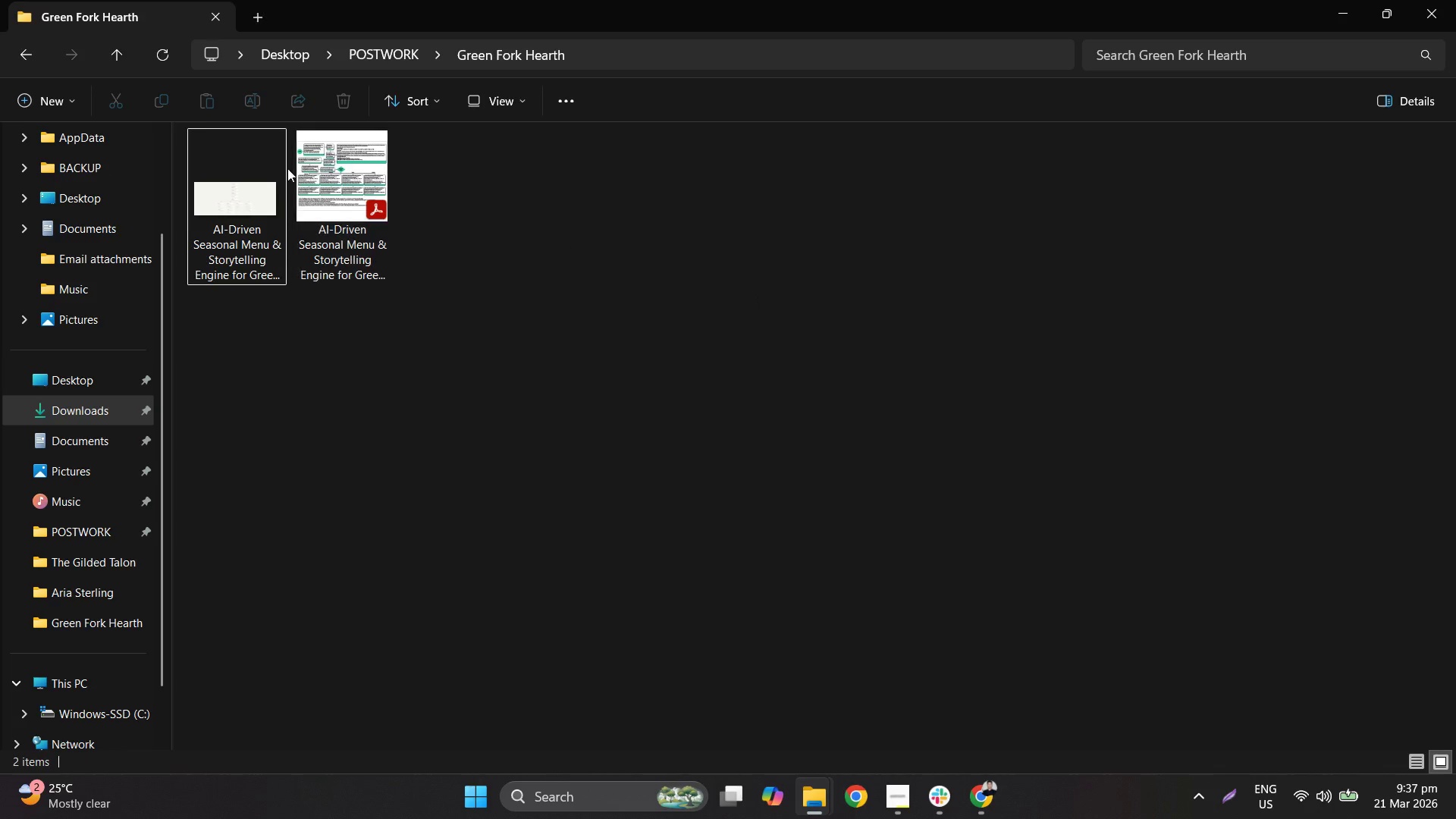 
left_click([226, 171])
 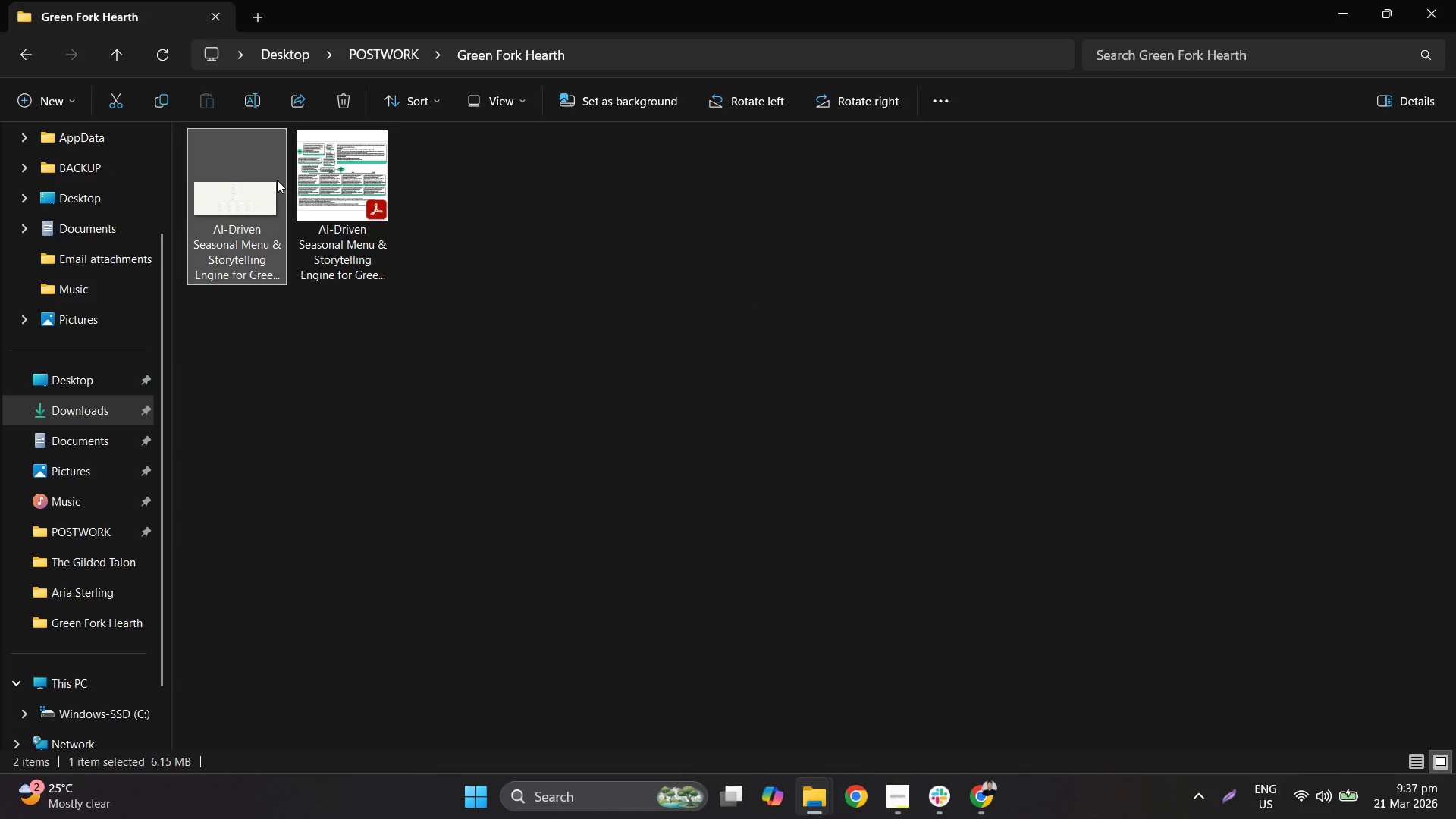 
key(Shift+Delete)
 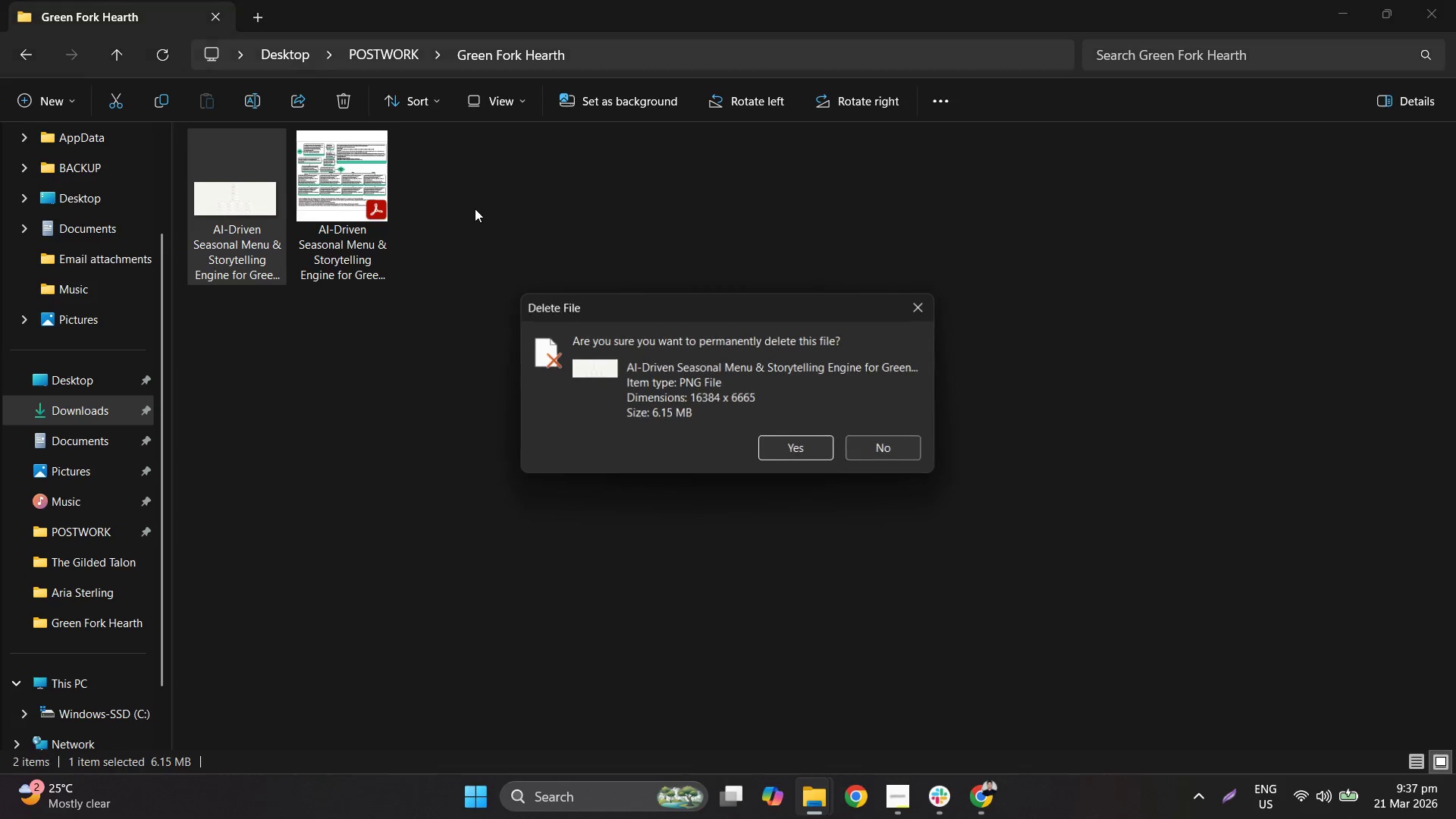 
key(Enter)
 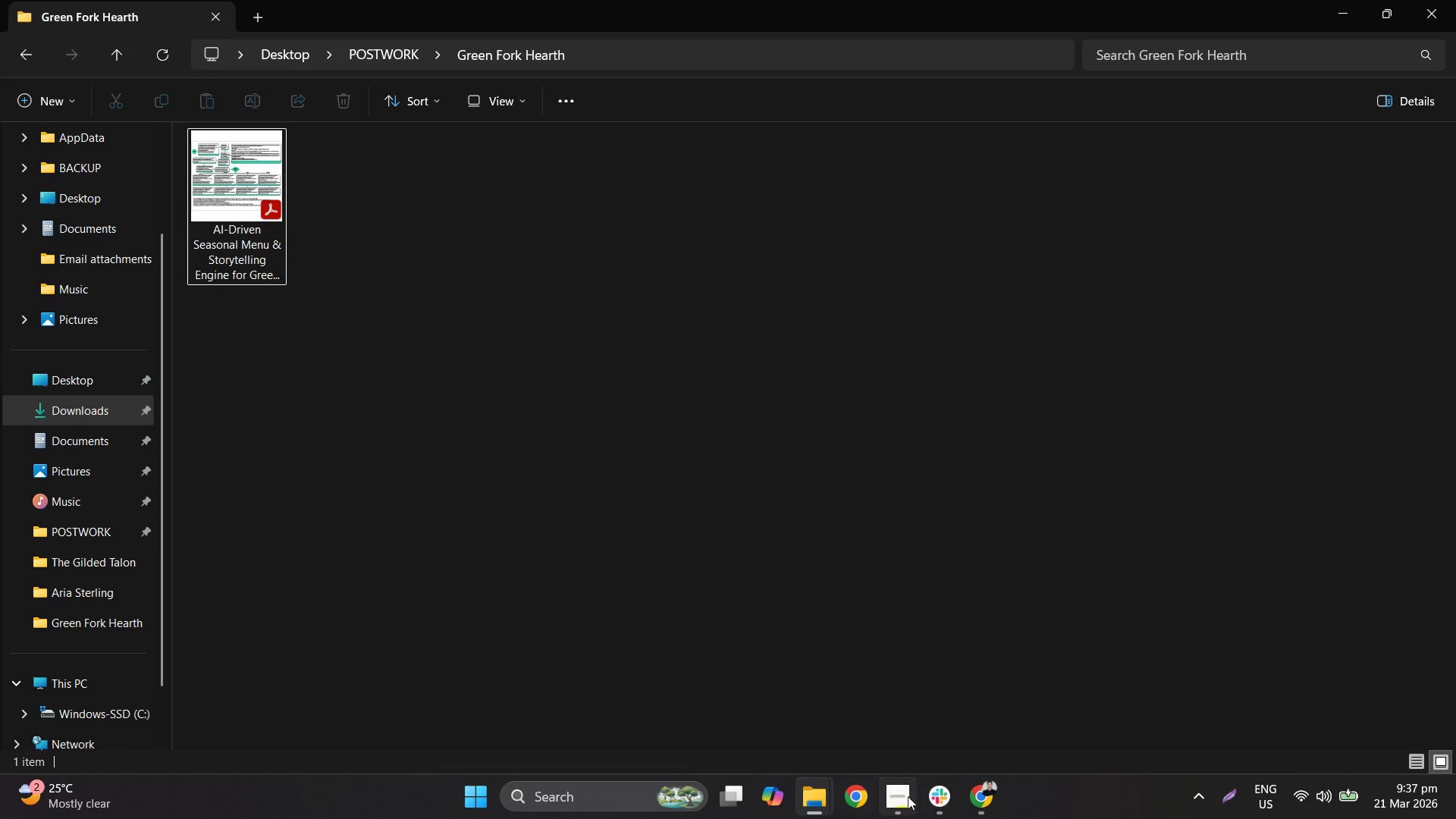 
left_click([980, 794])
 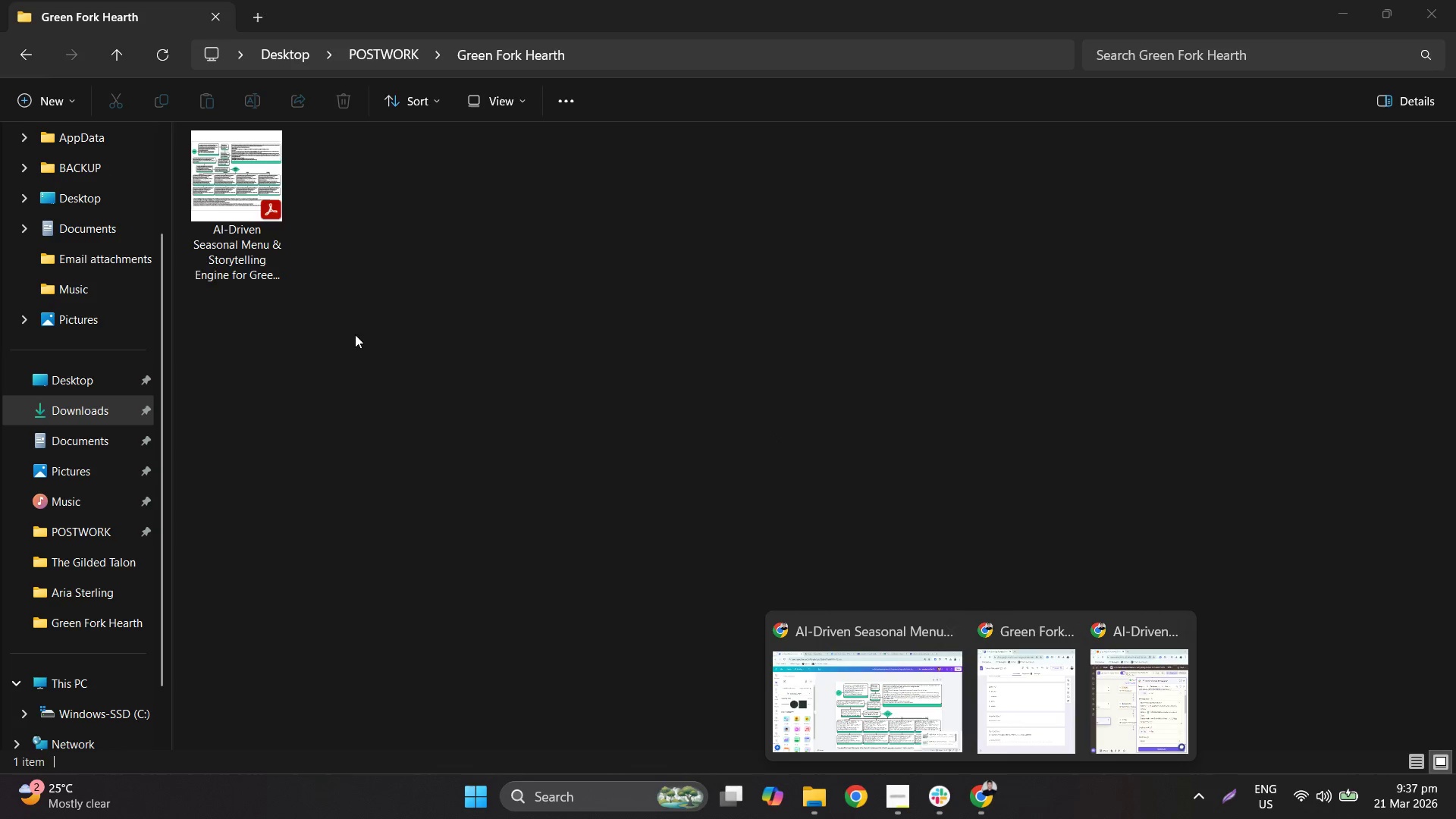 
left_click([224, 228])
 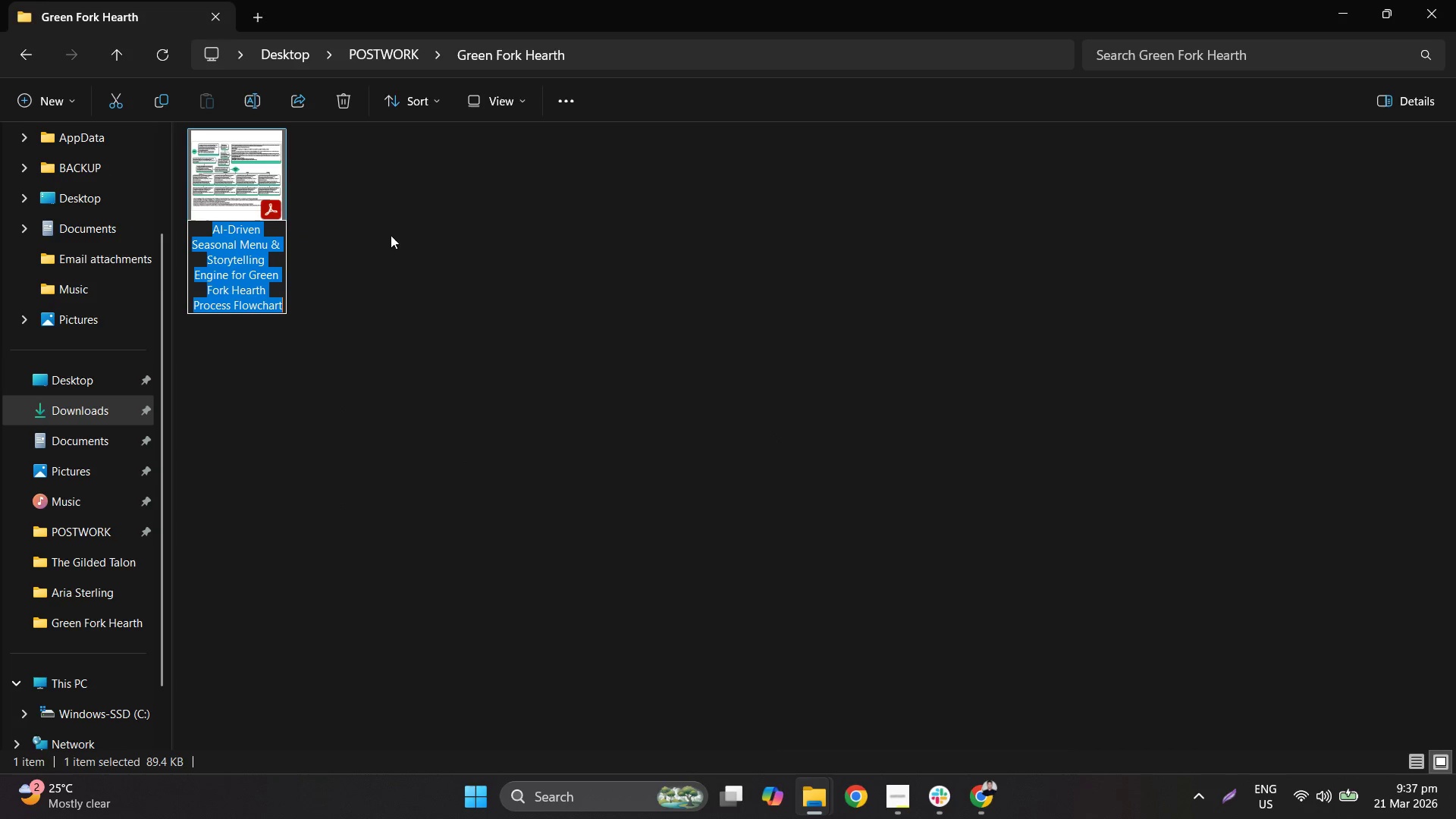 
mouse_move([912, 794])
 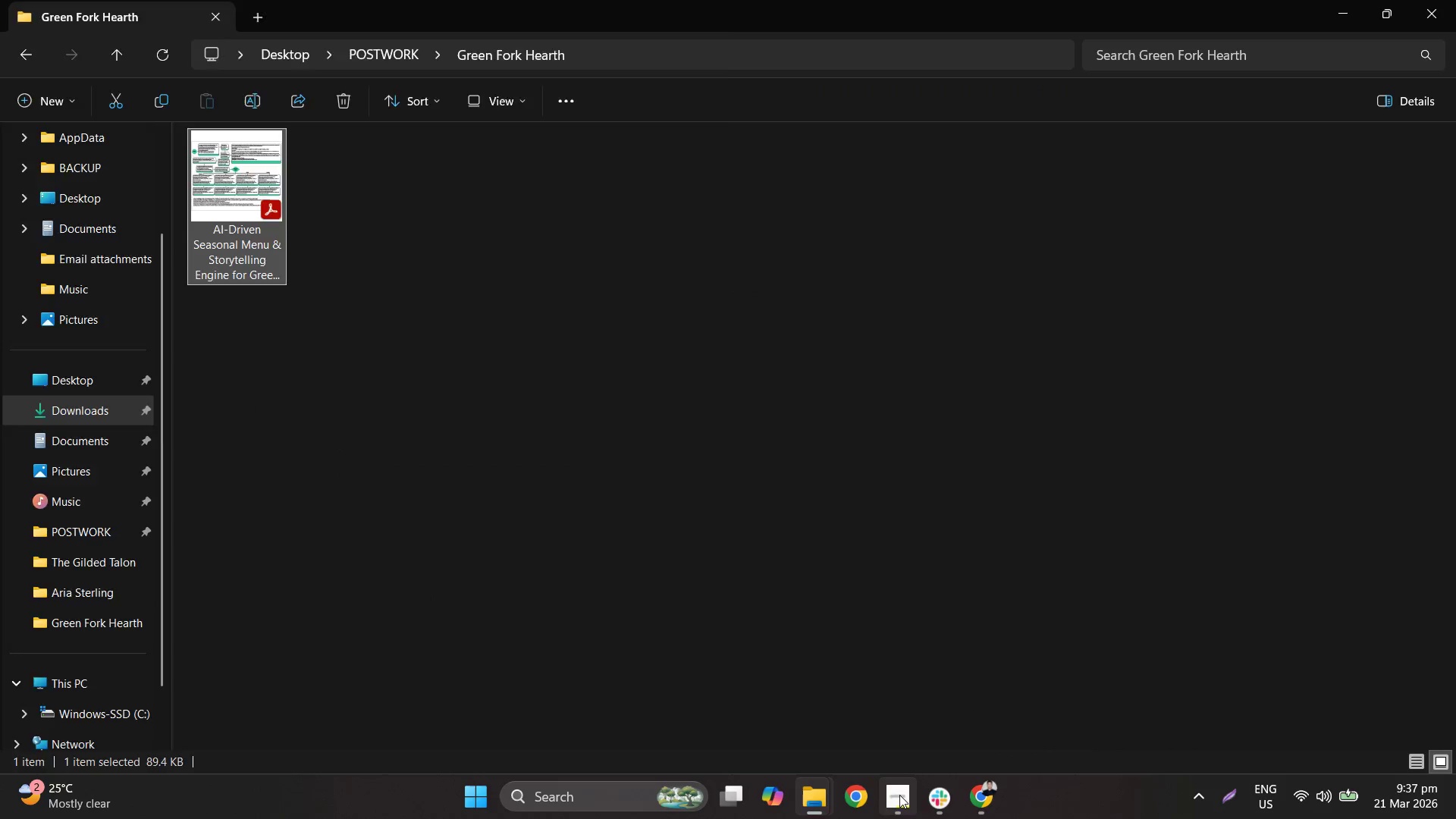 
double_click([899, 795])